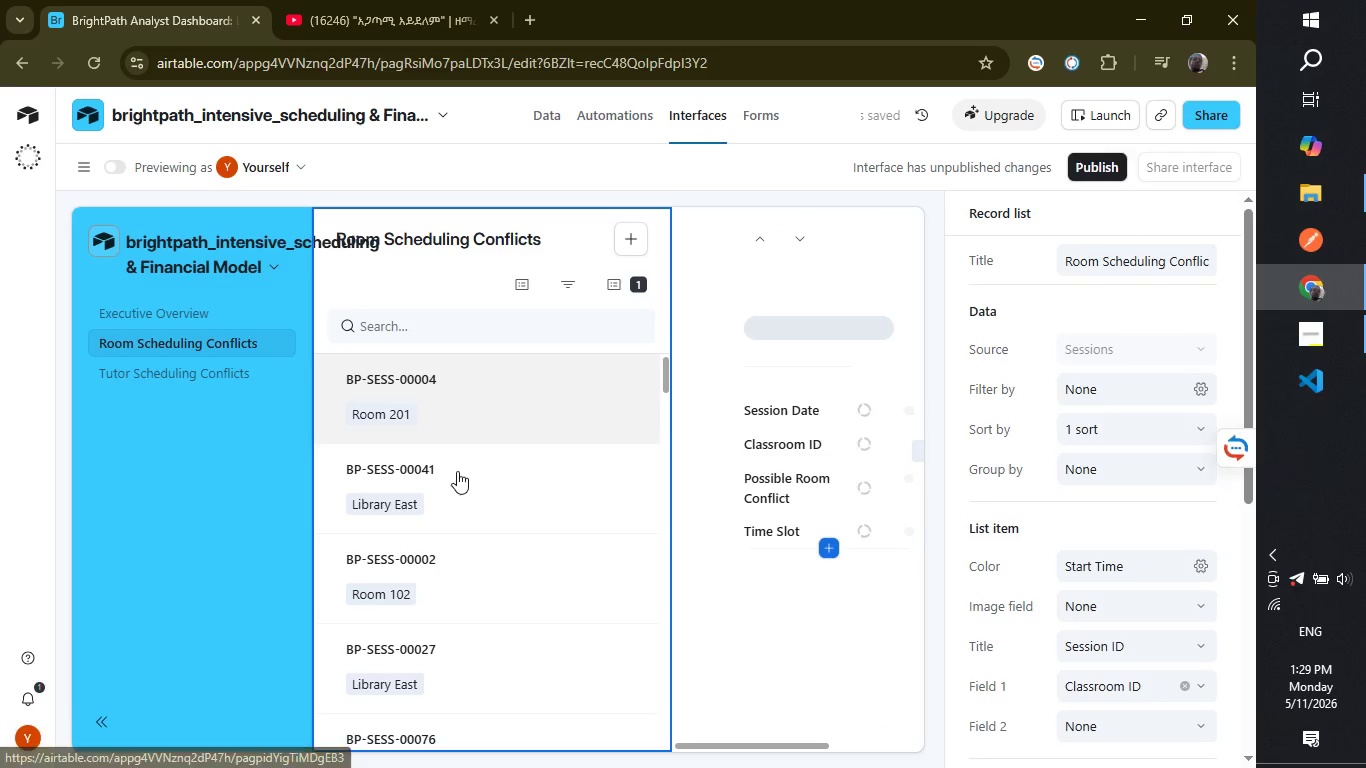 
scroll: coordinate [631, 532], scroll_direction: up, amount: 3.0
 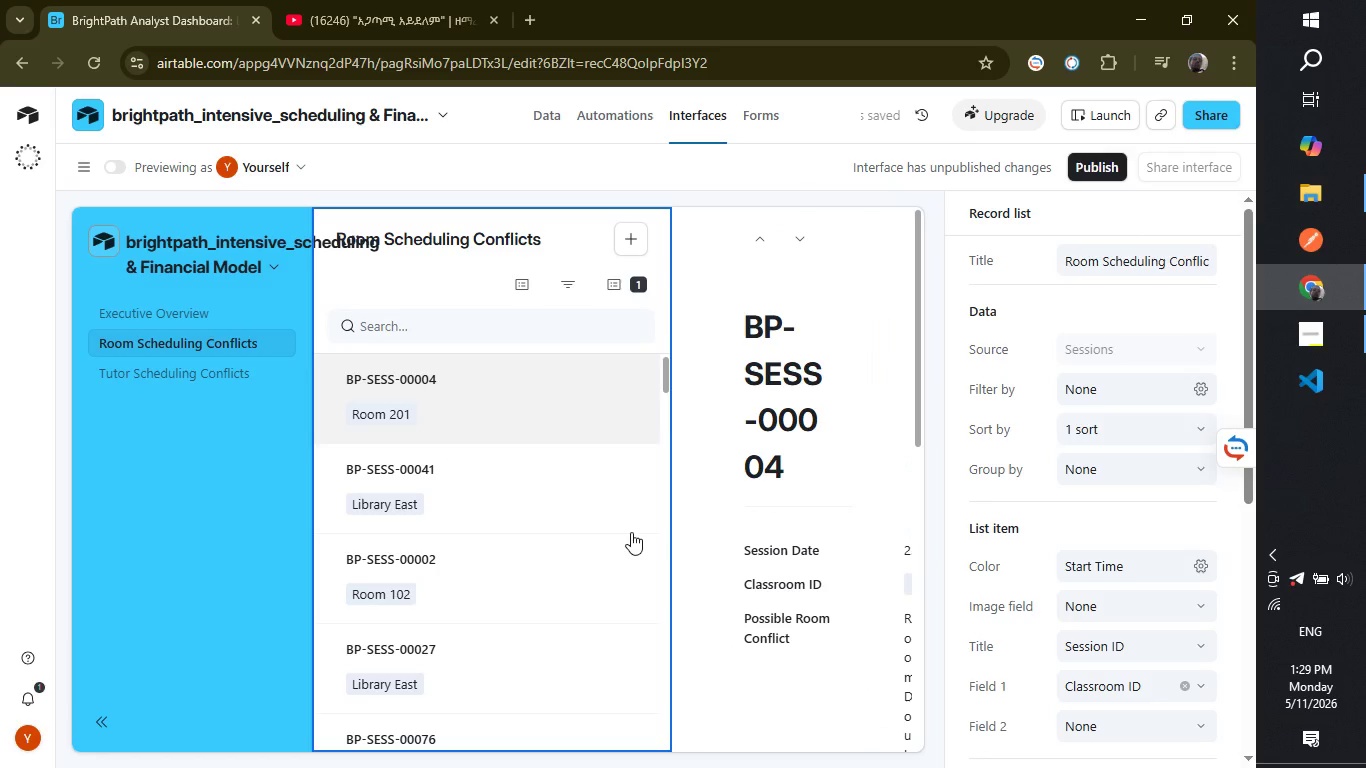 
scroll: coordinate [645, 516], scroll_direction: none, amount: 0.0
 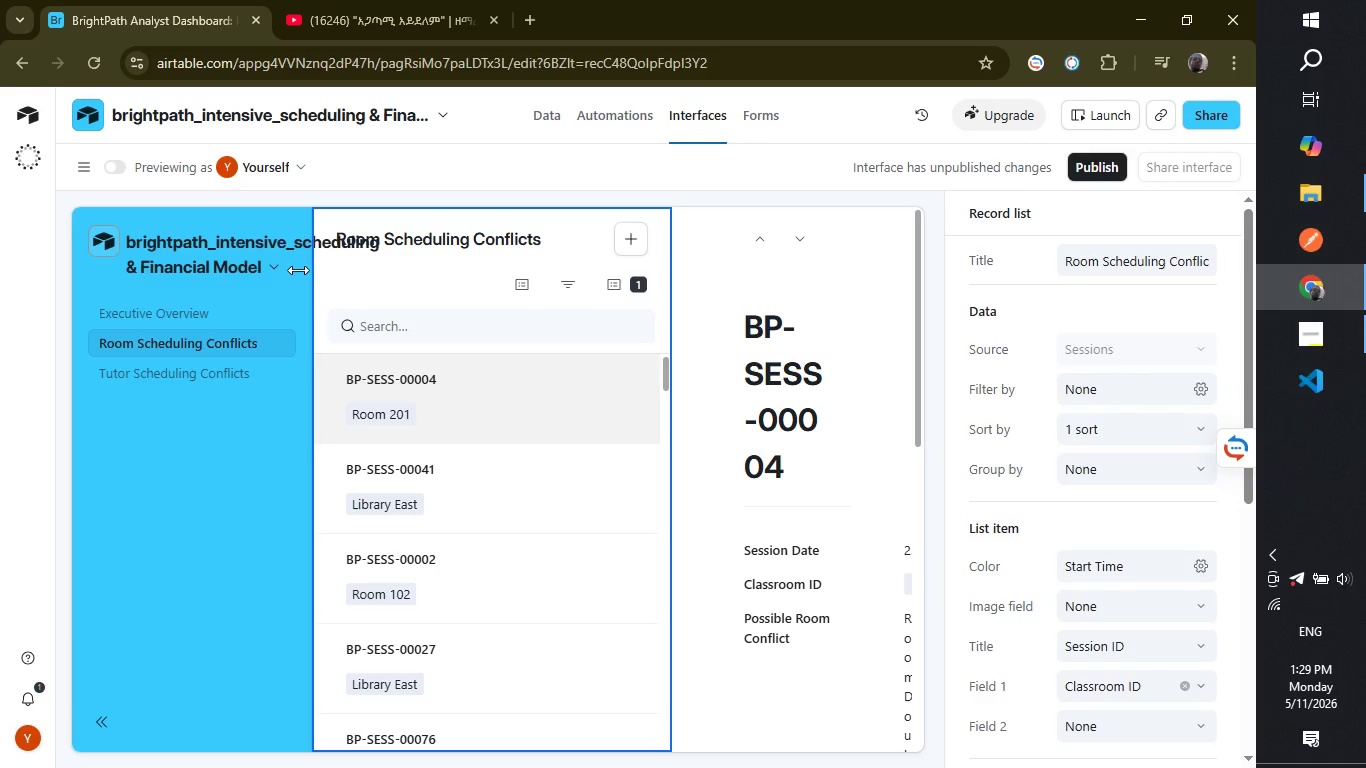 
scroll: coordinate [748, 545], scroll_direction: up, amount: 6.0
 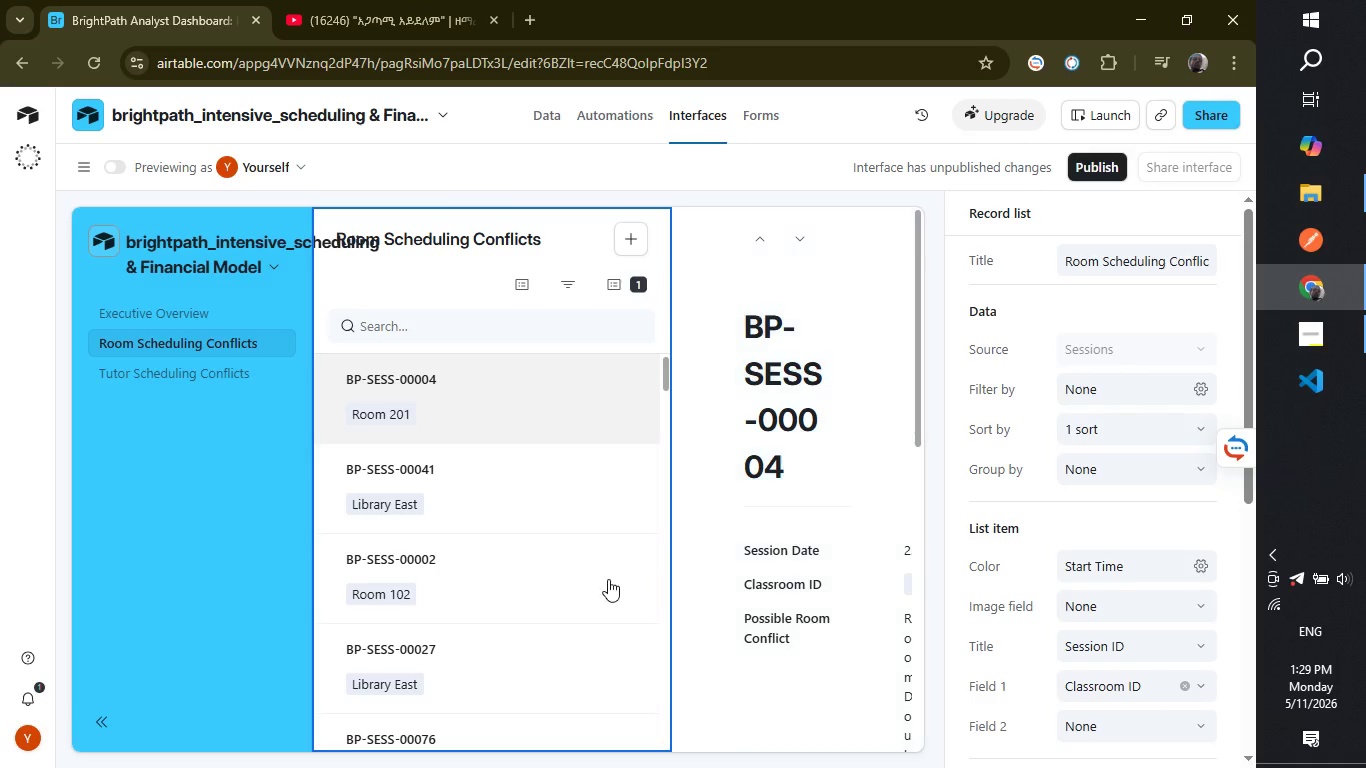 
scroll: coordinate [502, 693], scroll_direction: down, amount: 75.0
 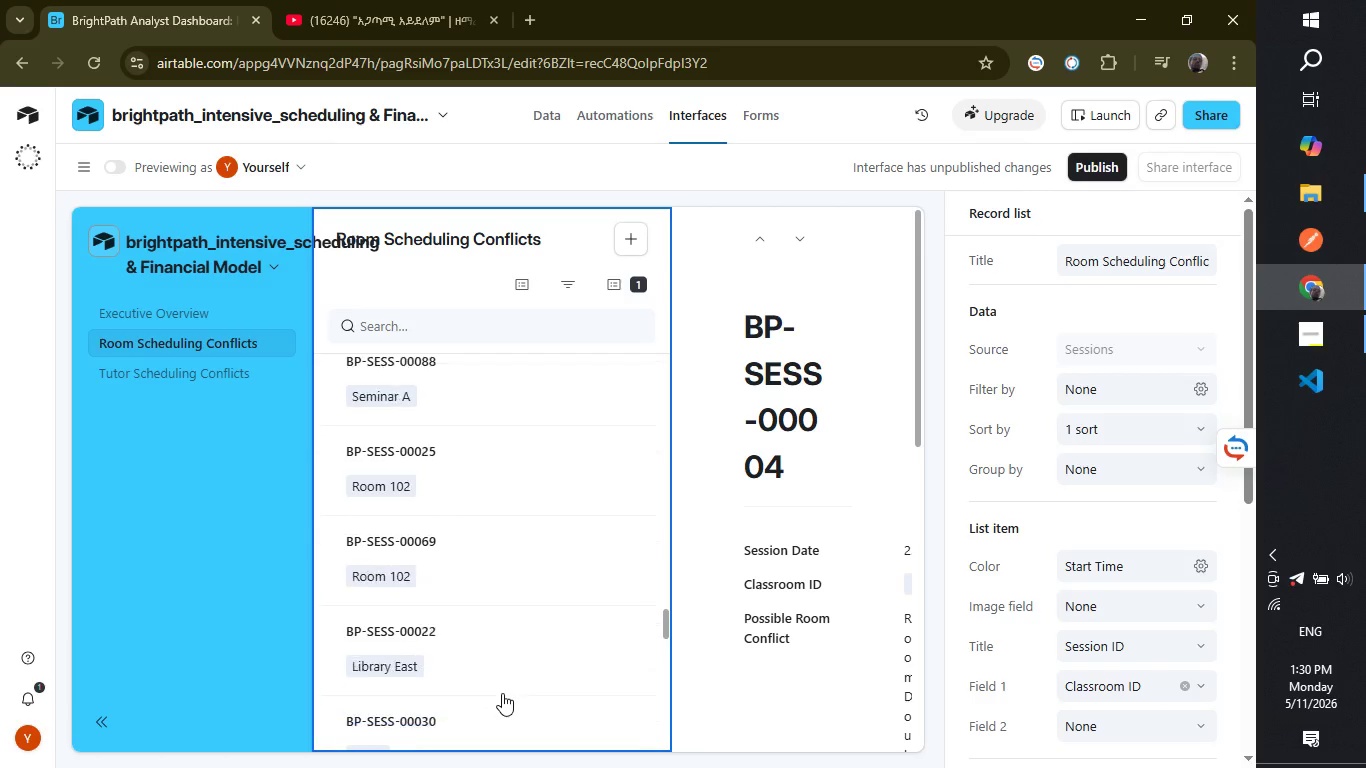 
scroll: coordinate [502, 693], scroll_direction: up, amount: 19.0
 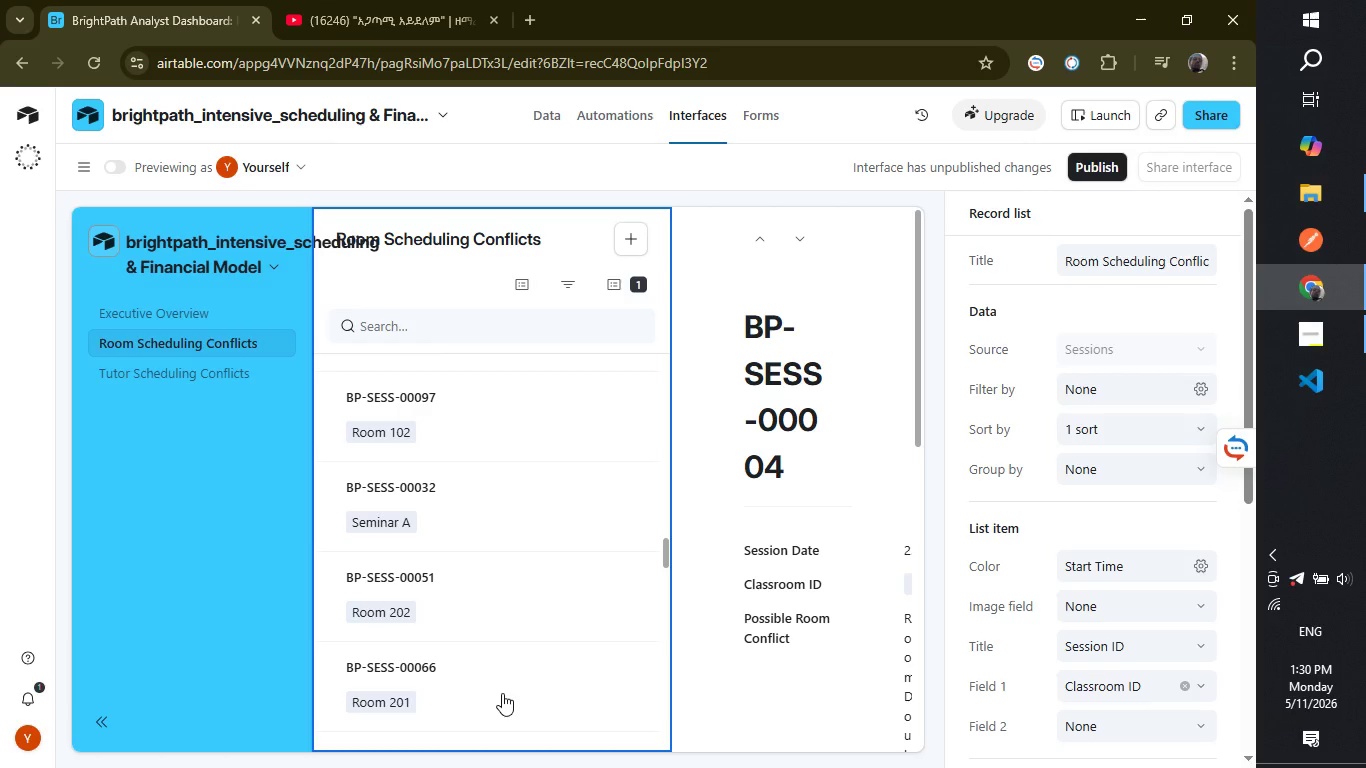 
wait(43.6)
 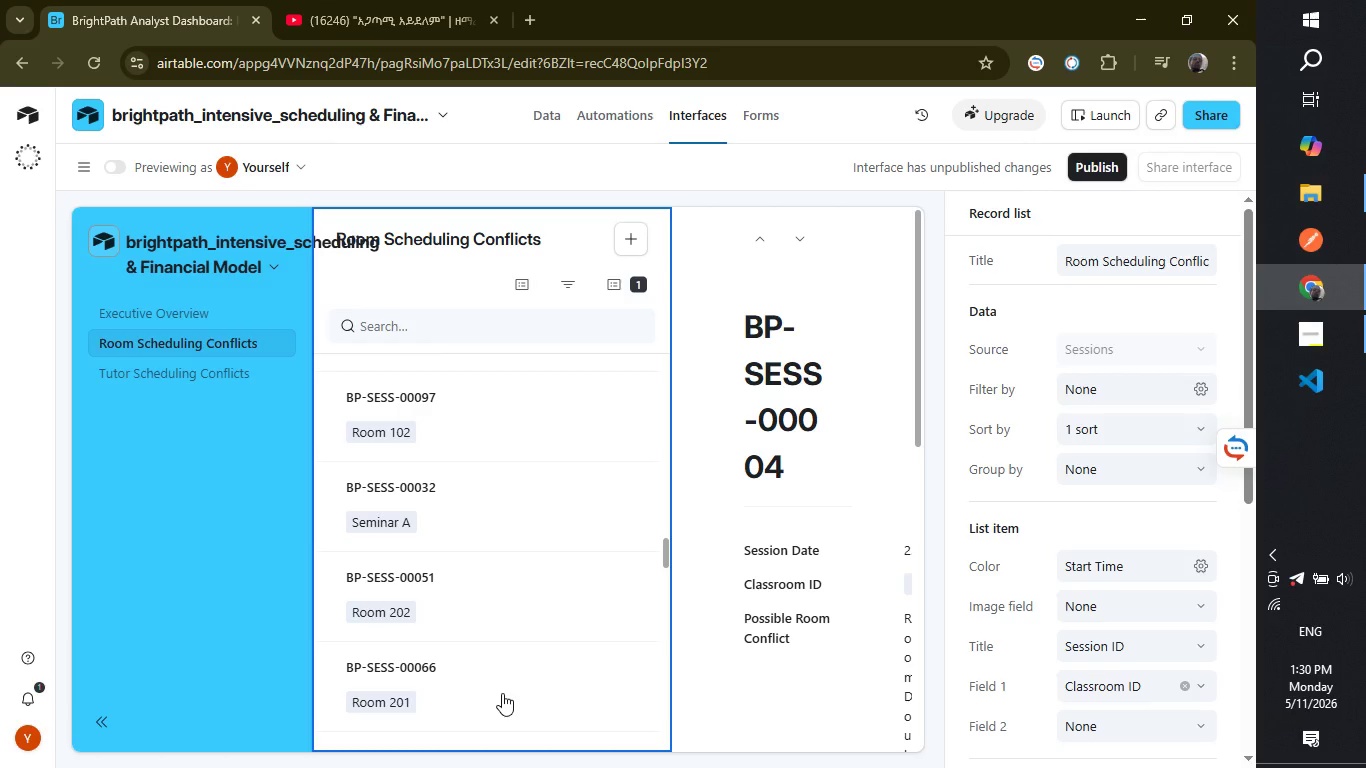 
scroll: coordinate [788, 595], scroll_direction: down, amount: 91.0
 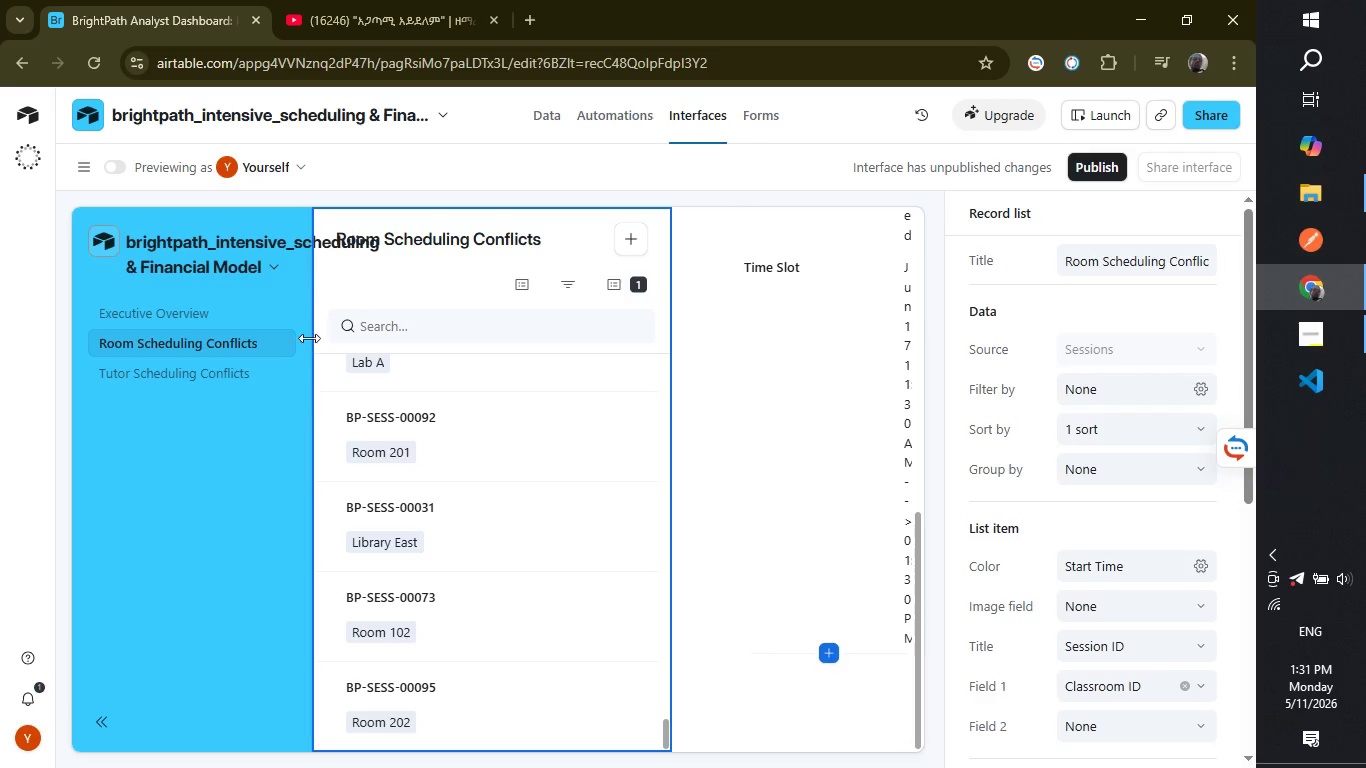 
left_click([121, 169])
 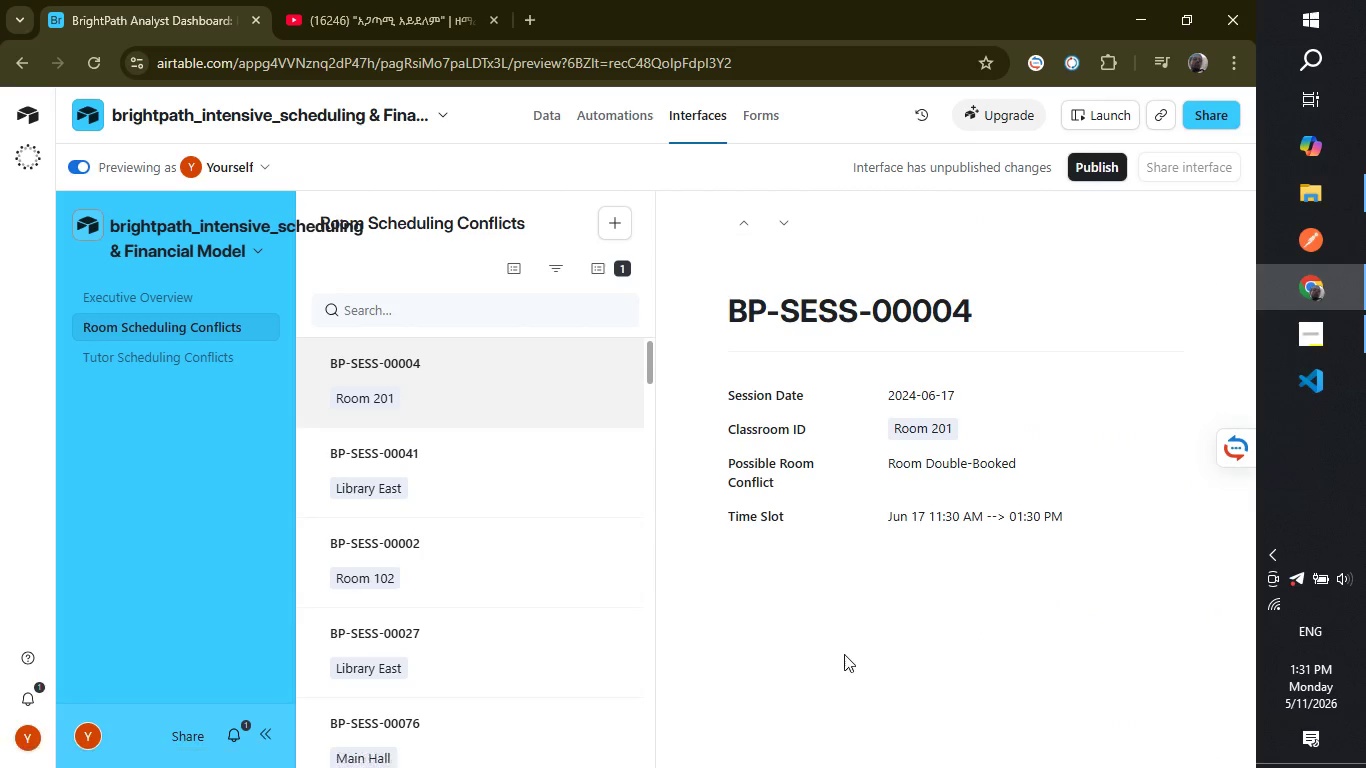 
scroll: coordinate [774, 641], scroll_direction: down, amount: 5.0
 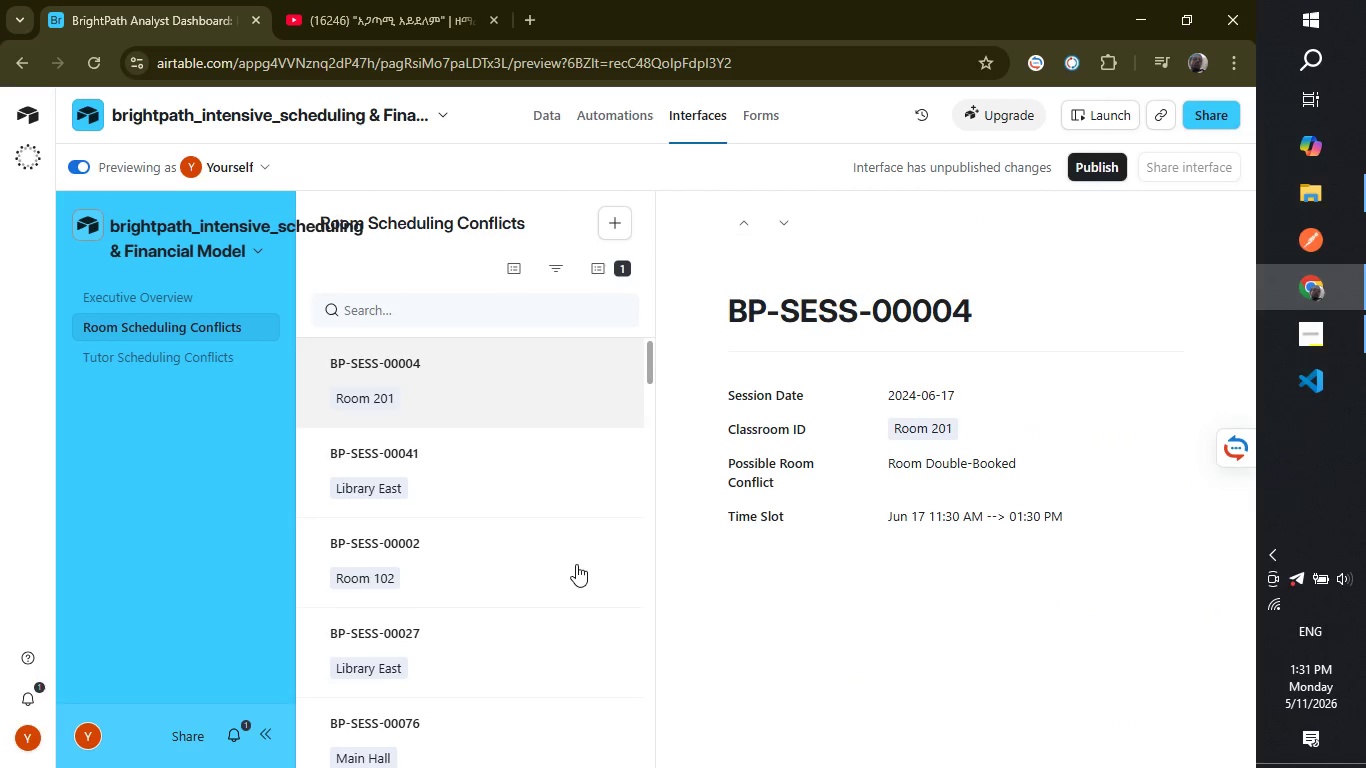 
scroll: coordinate [398, 607], scroll_direction: up, amount: 9.0
 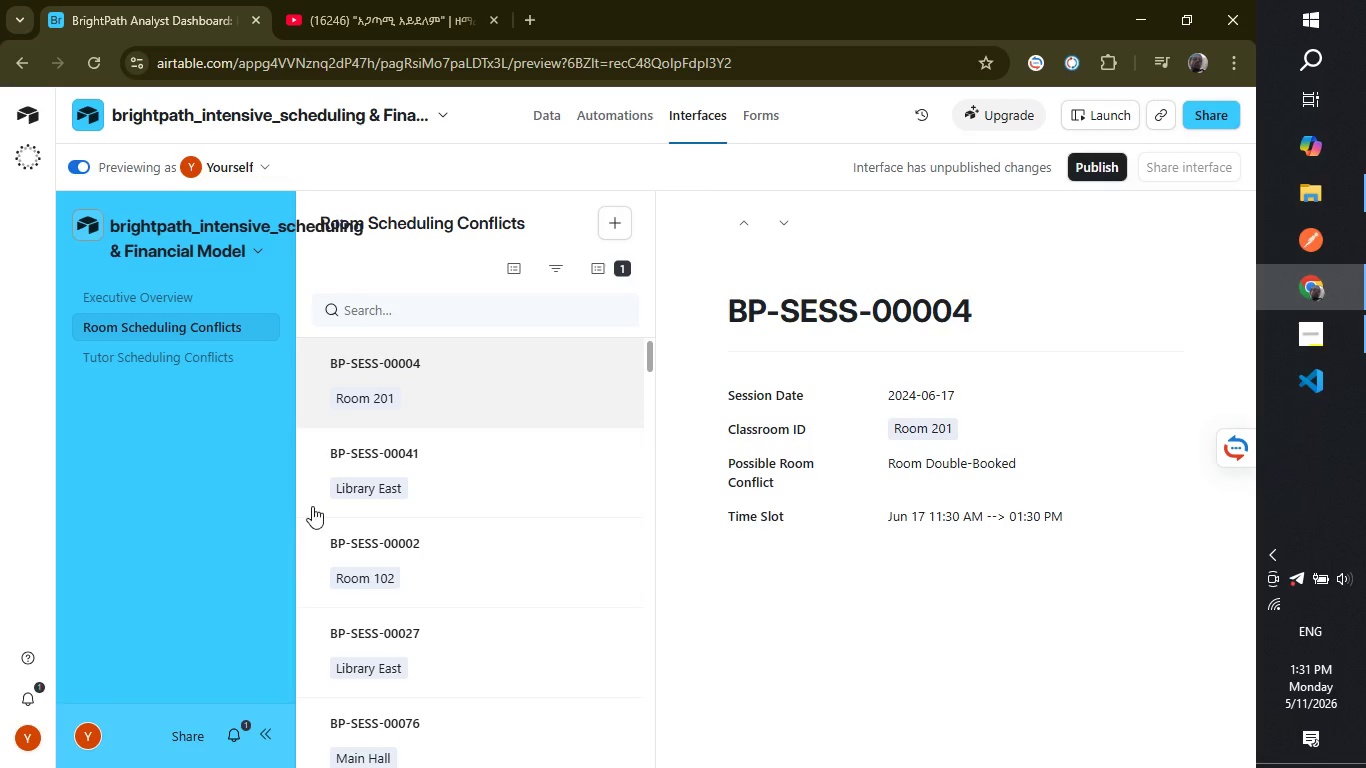 
wait(10.51)
 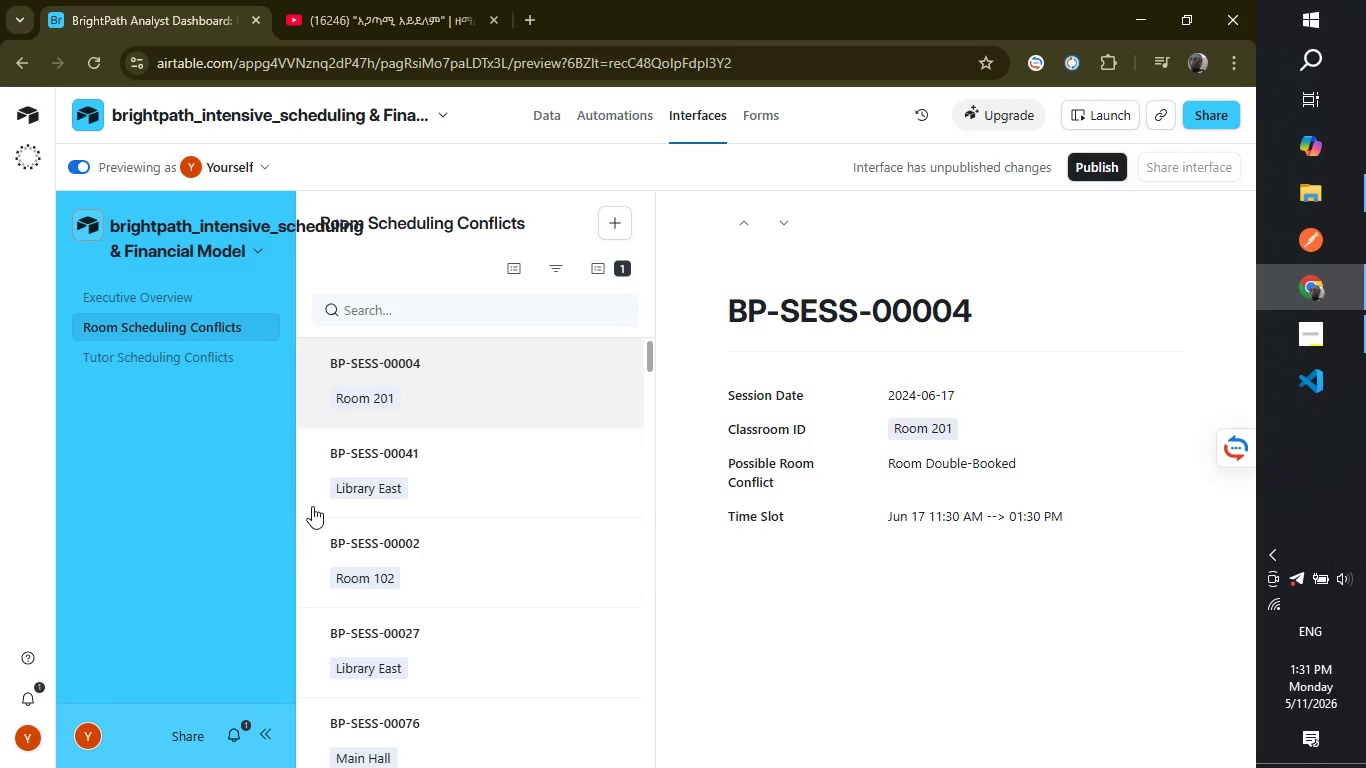 
left_click([402, 464])
 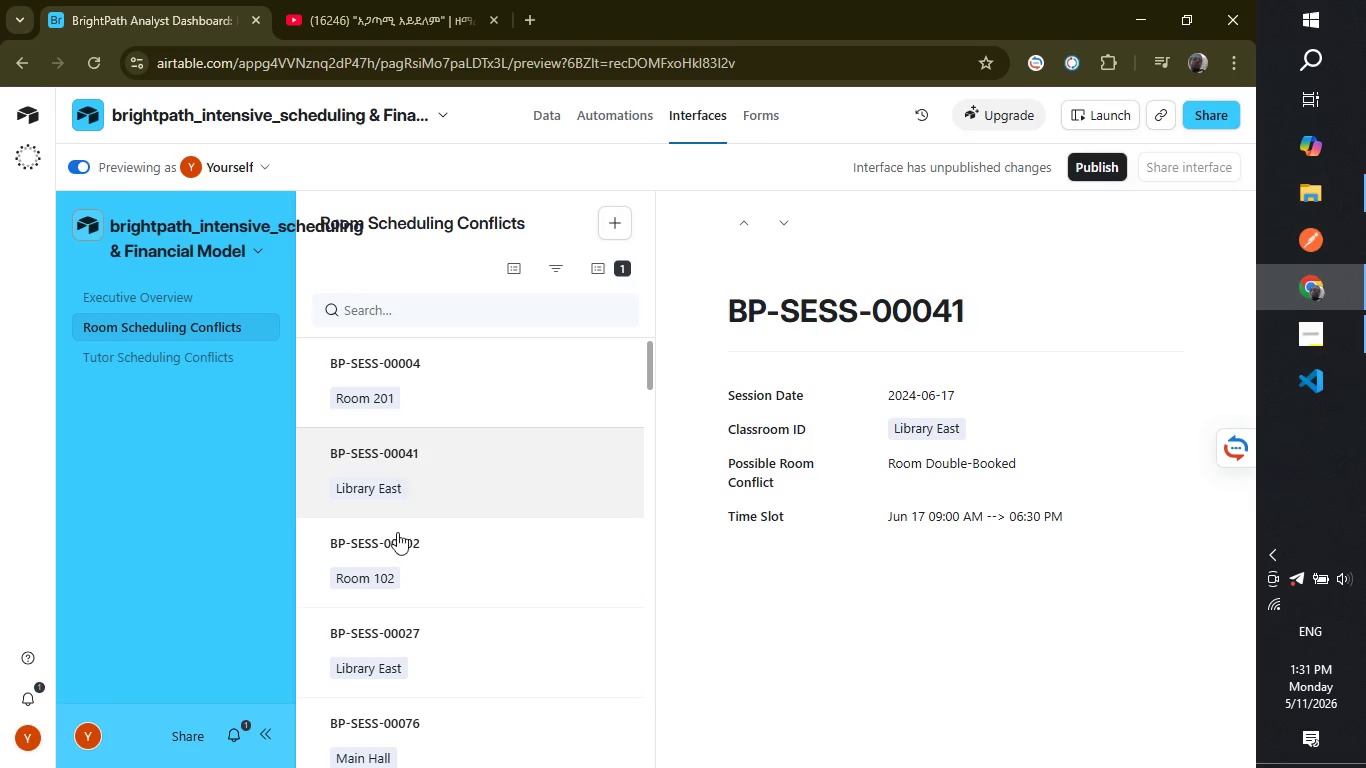 
left_click([395, 570])
 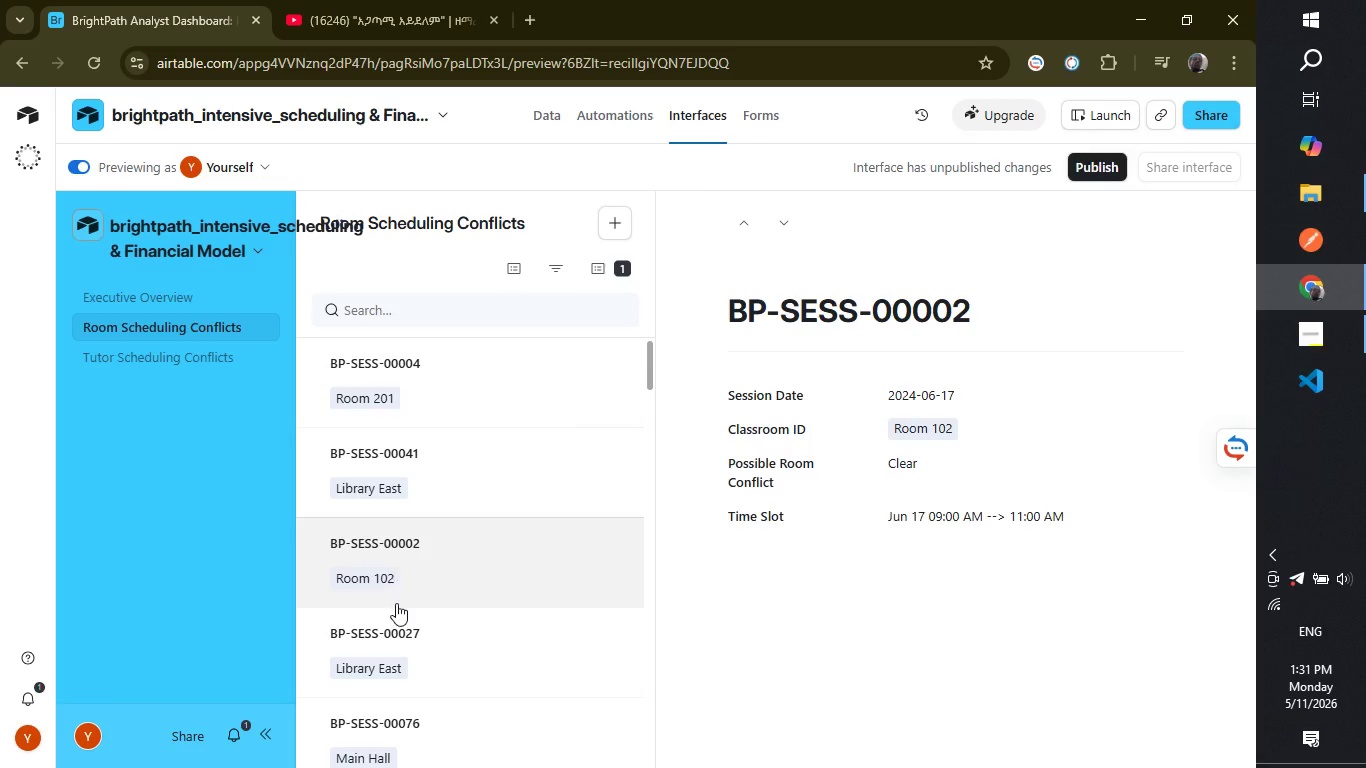 
left_click([400, 637])
 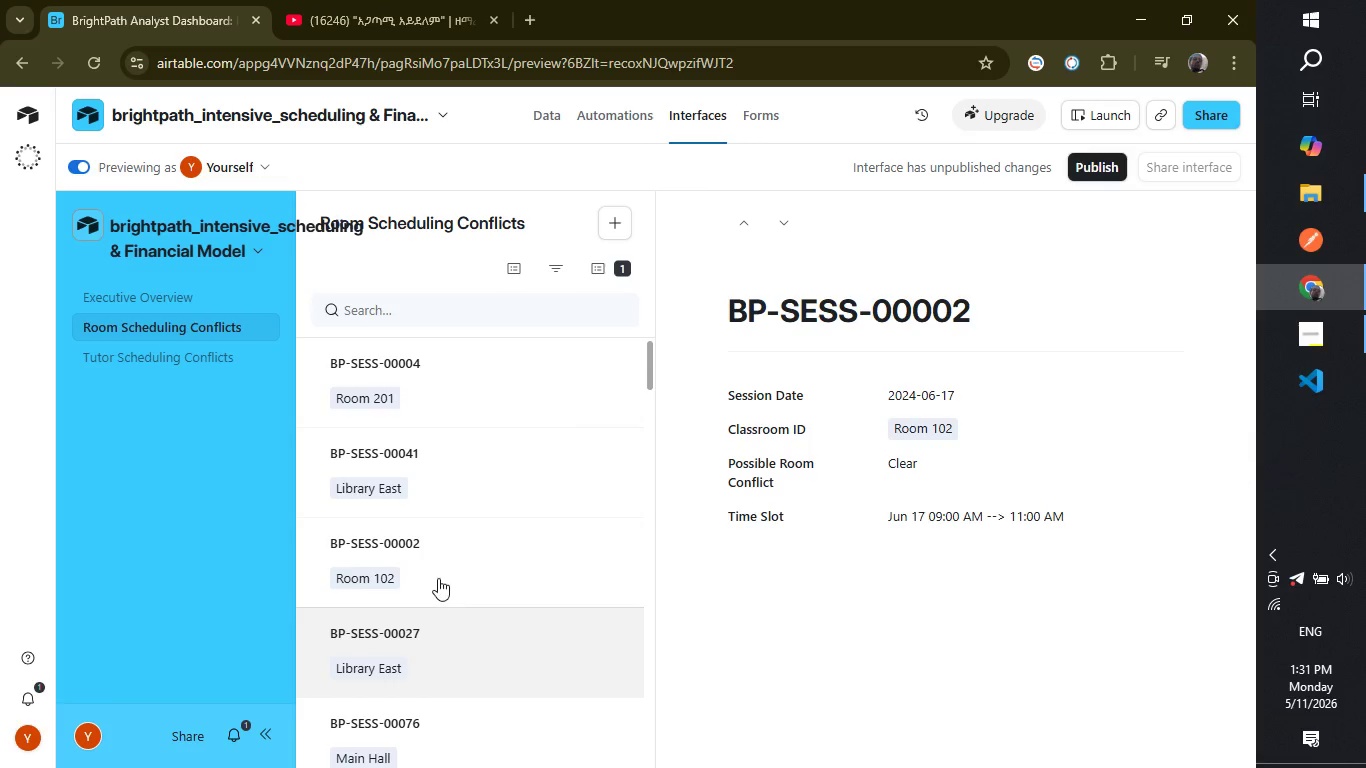 
scroll: coordinate [438, 578], scroll_direction: down, amount: 3.0
 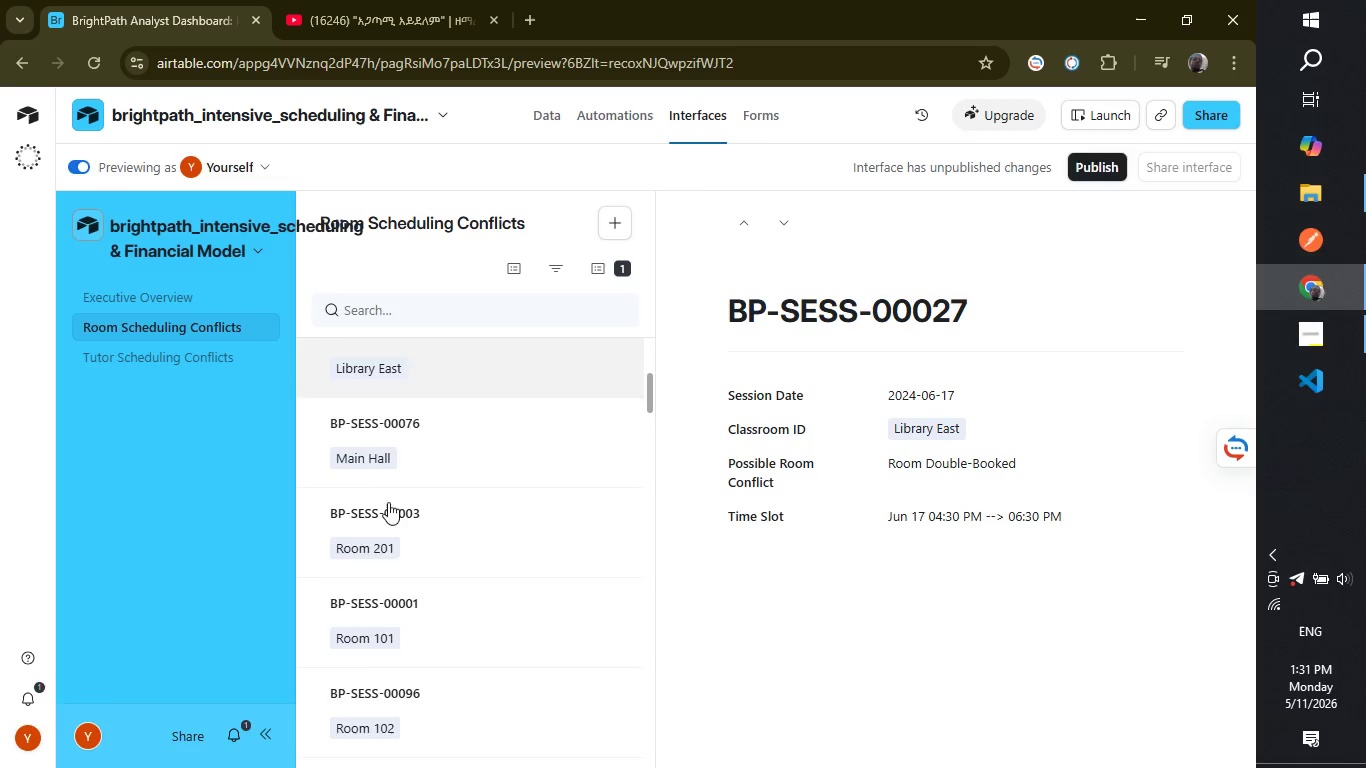 
scroll: coordinate [388, 502], scroll_direction: up, amount: 4.0
 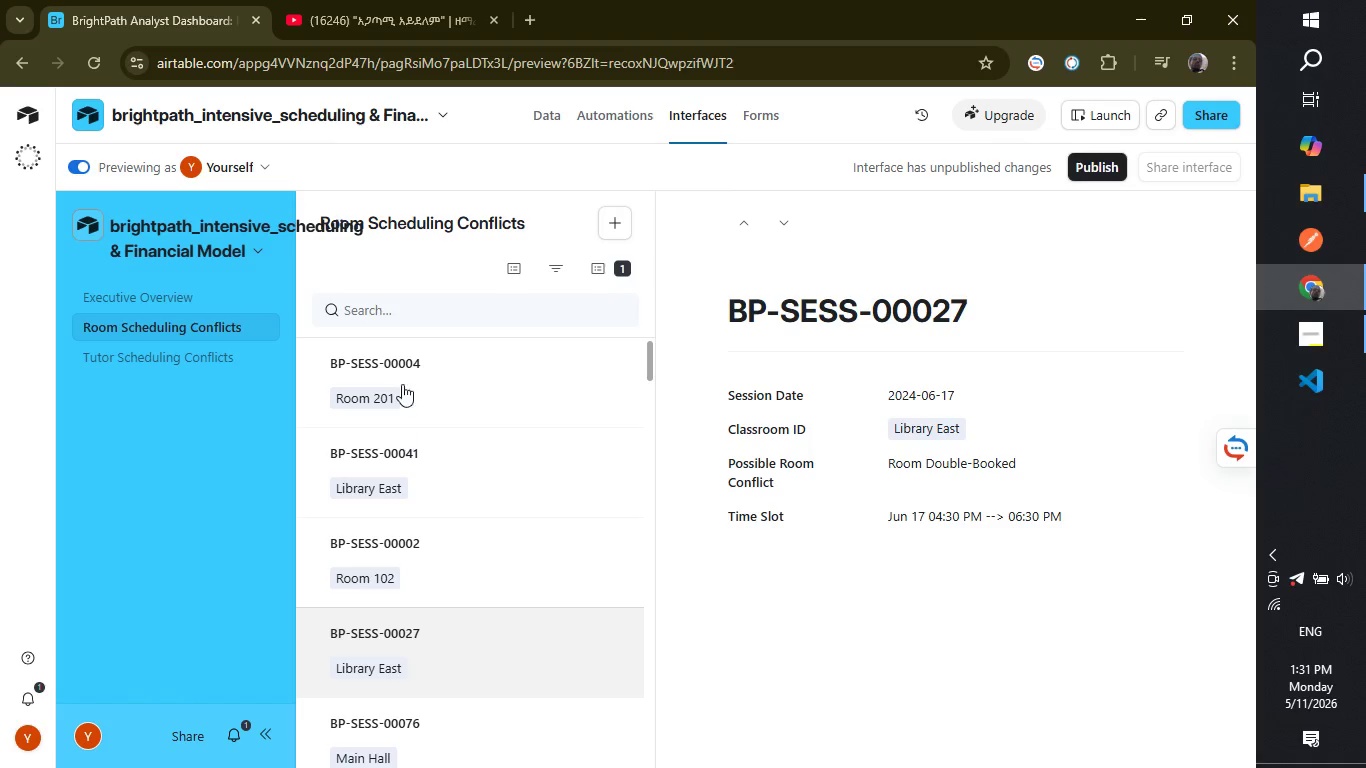 
left_click([393, 323])
 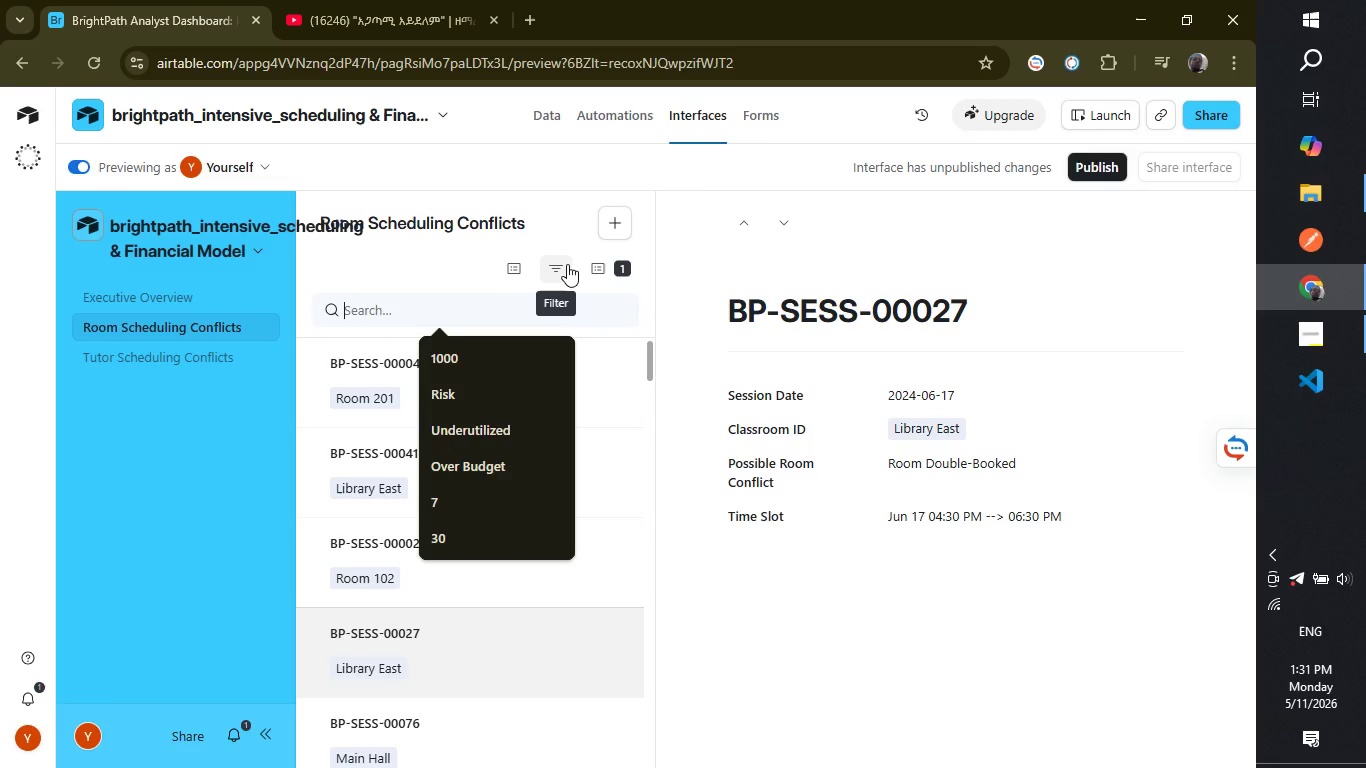 
left_click([567, 264])
 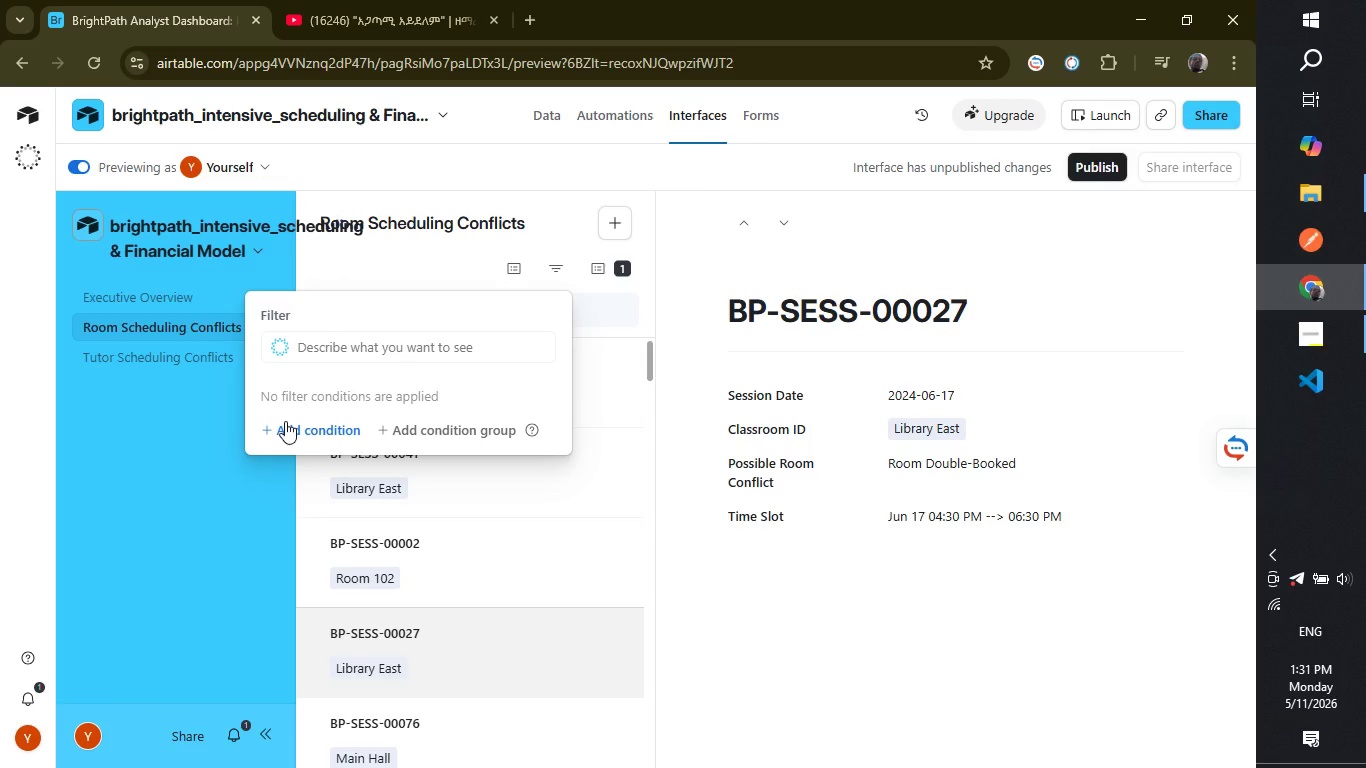 
wait(6.09)
 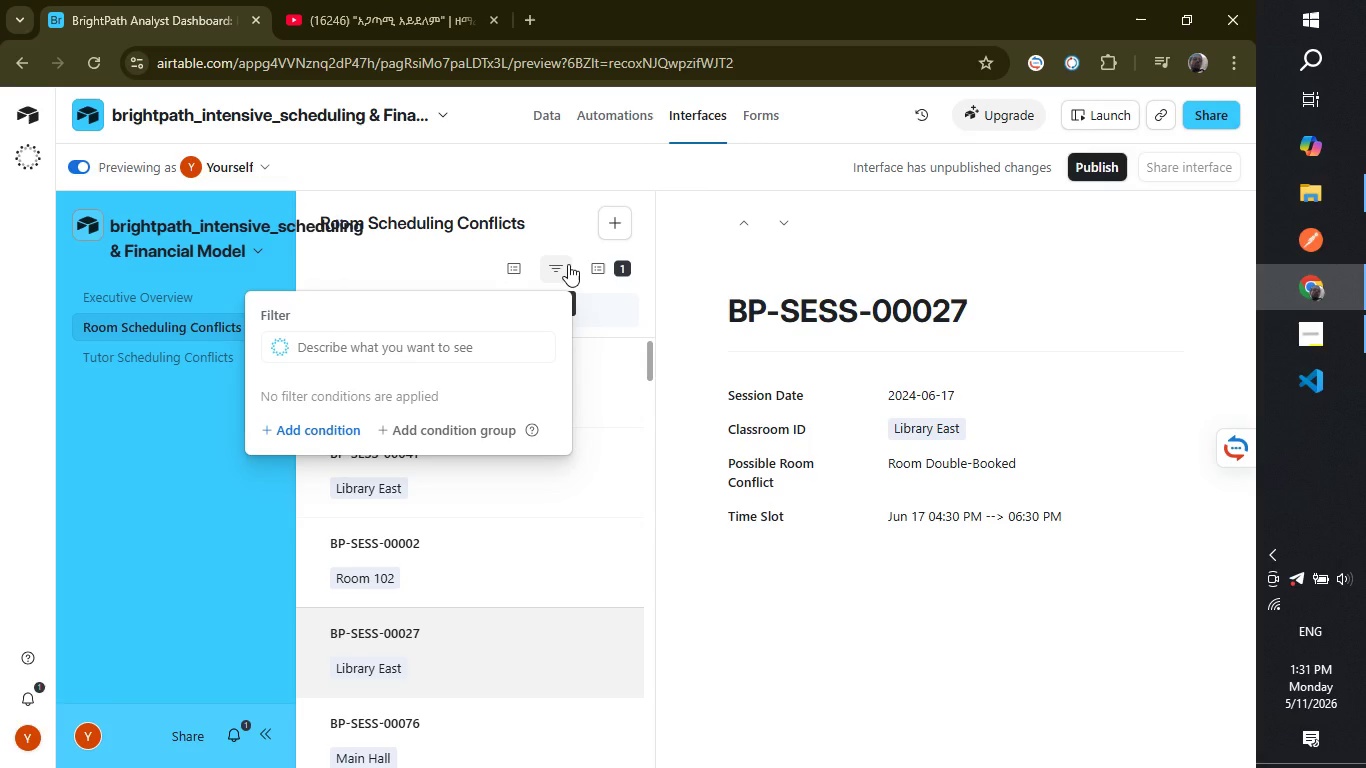 
left_click([422, 421])
 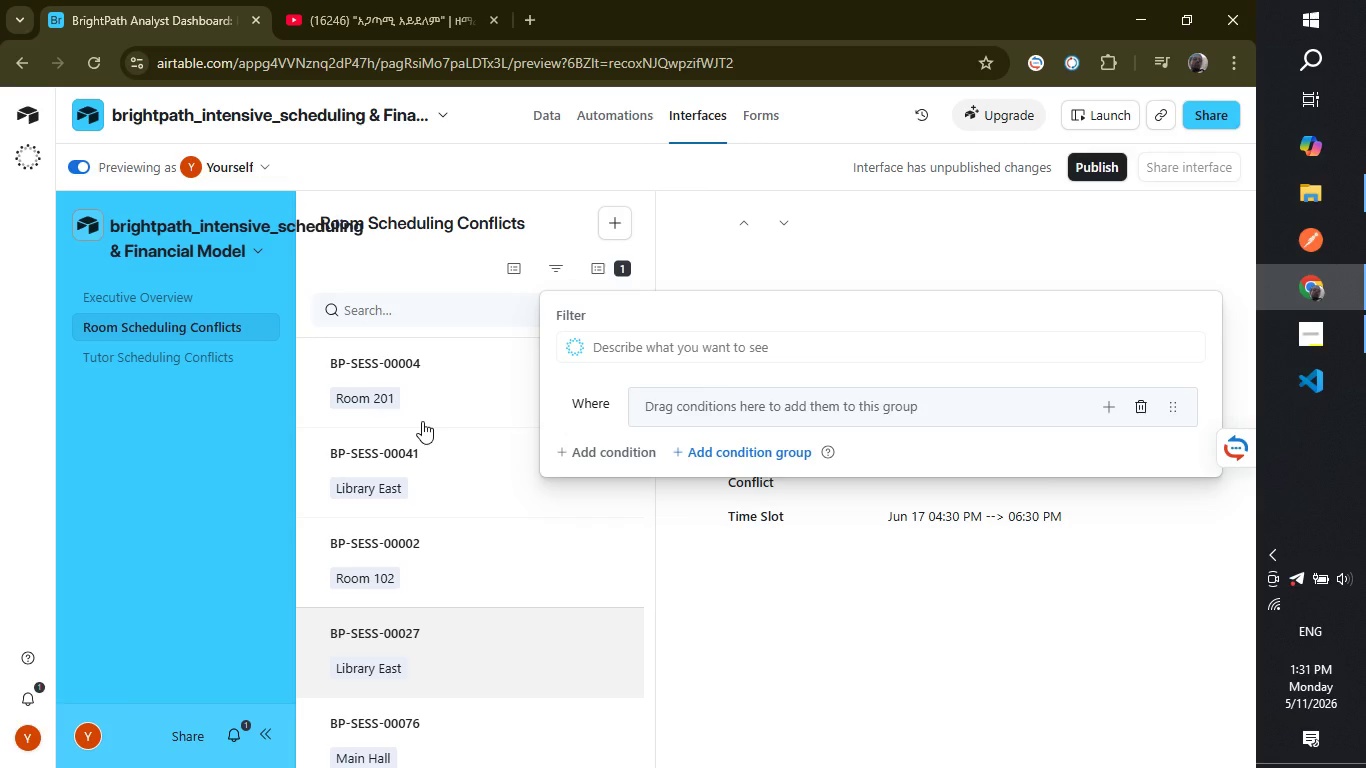 
wait(8.06)
 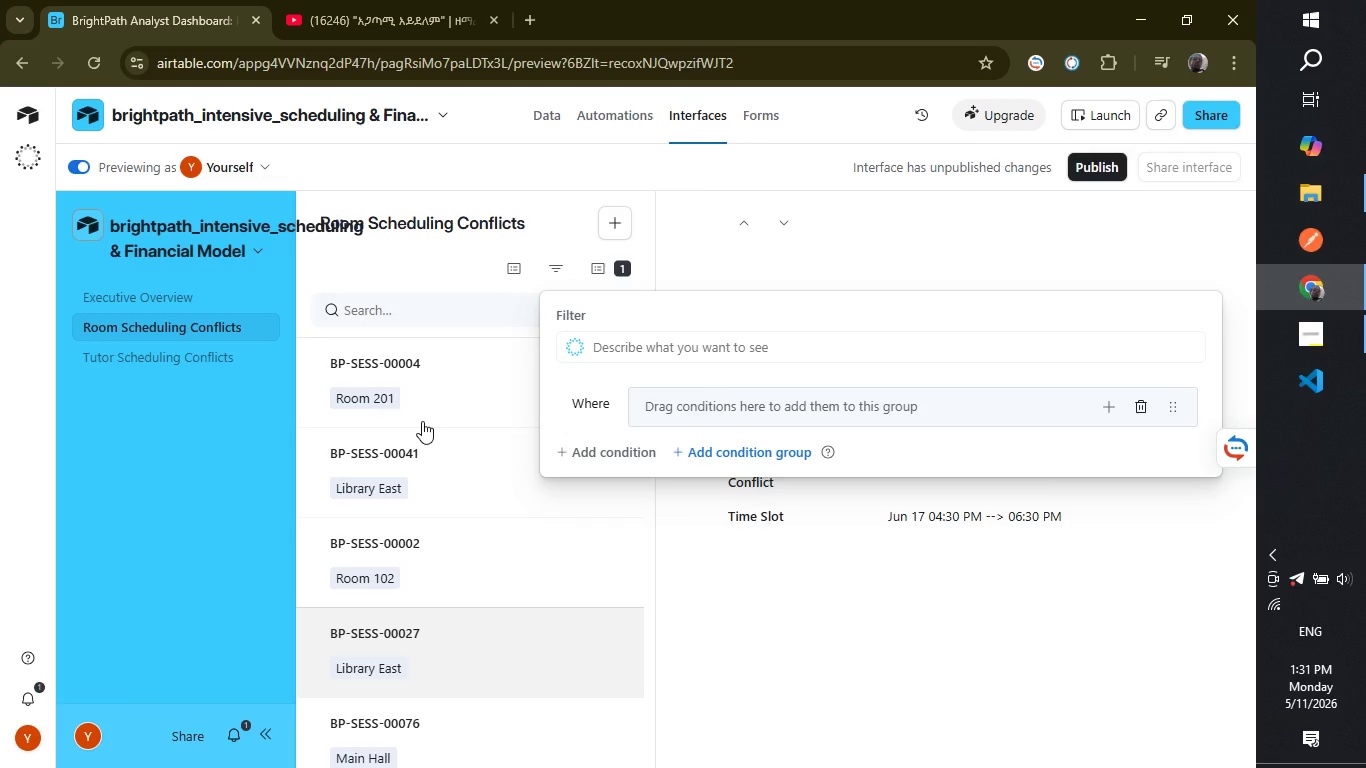 
left_click([1142, 414])
 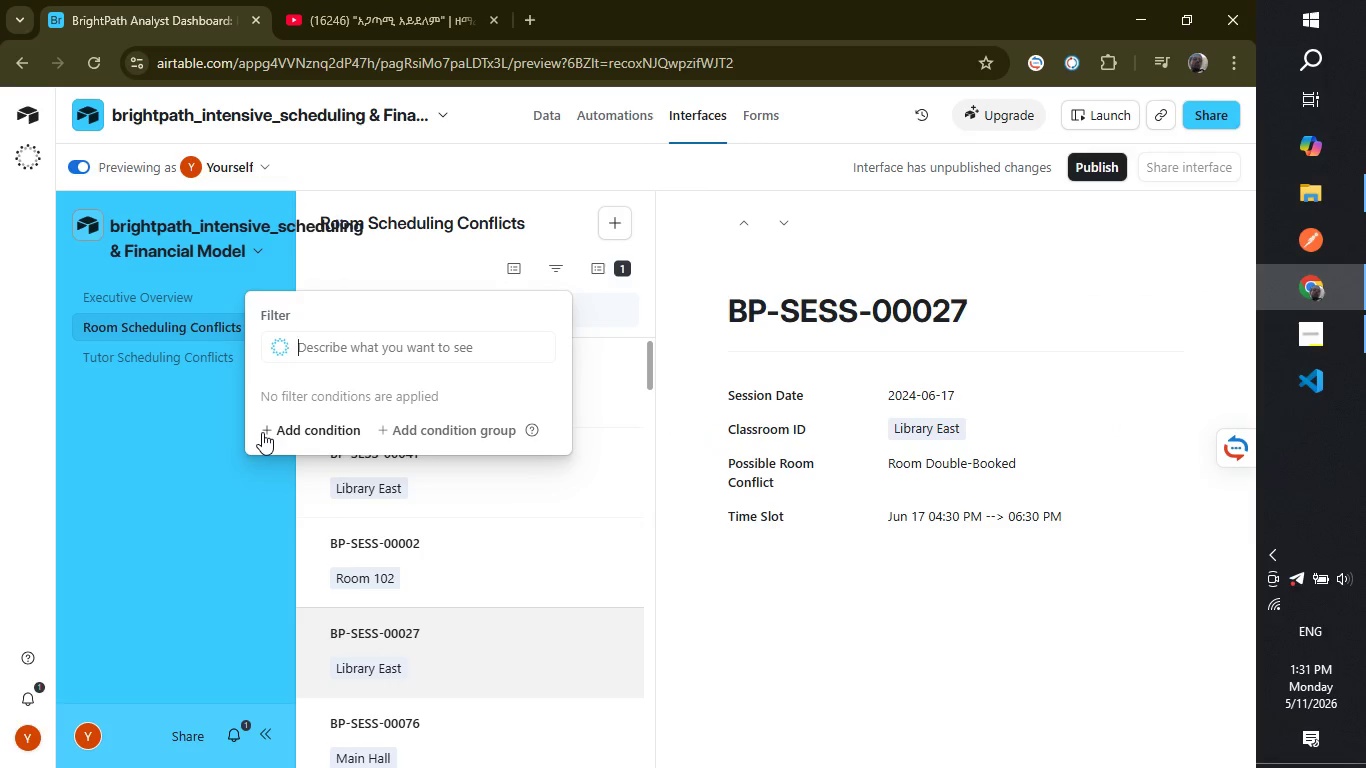 
left_click([281, 428])
 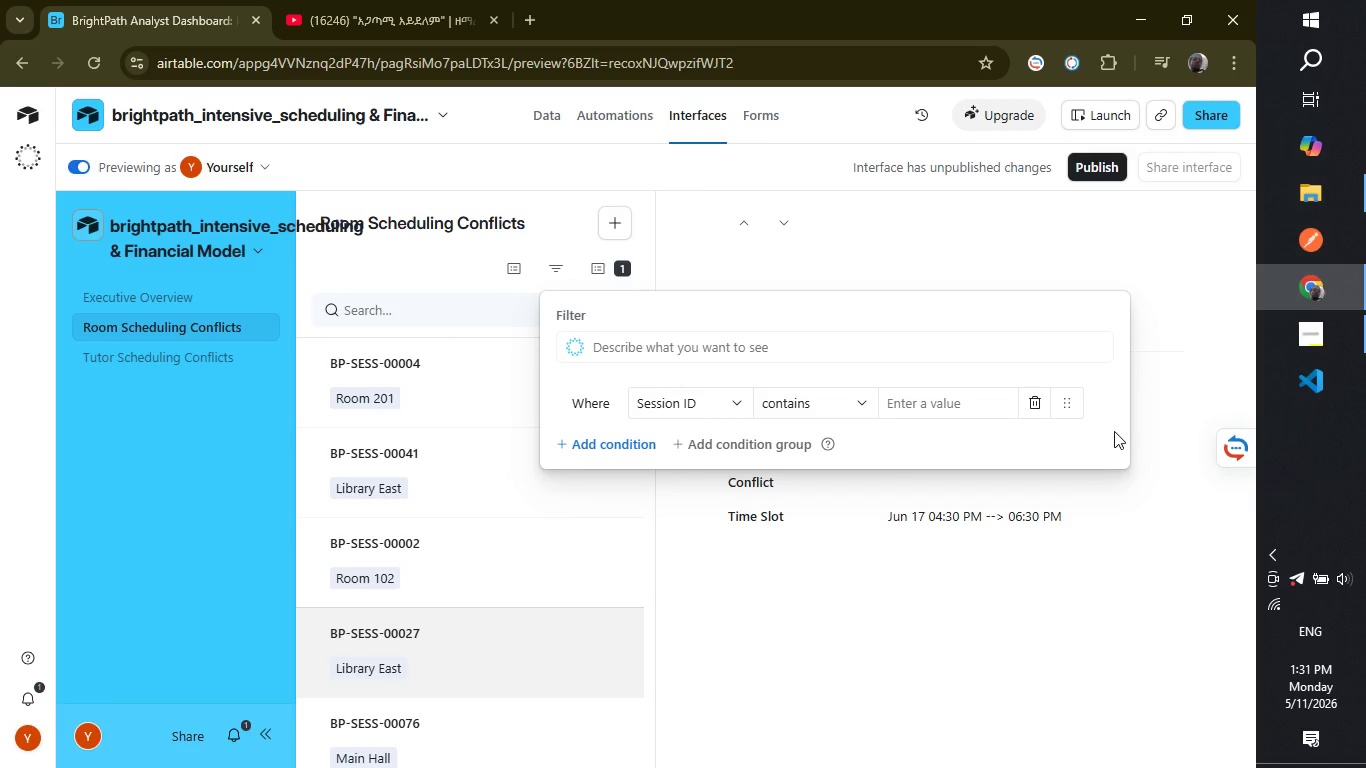 
left_click([1184, 225])
 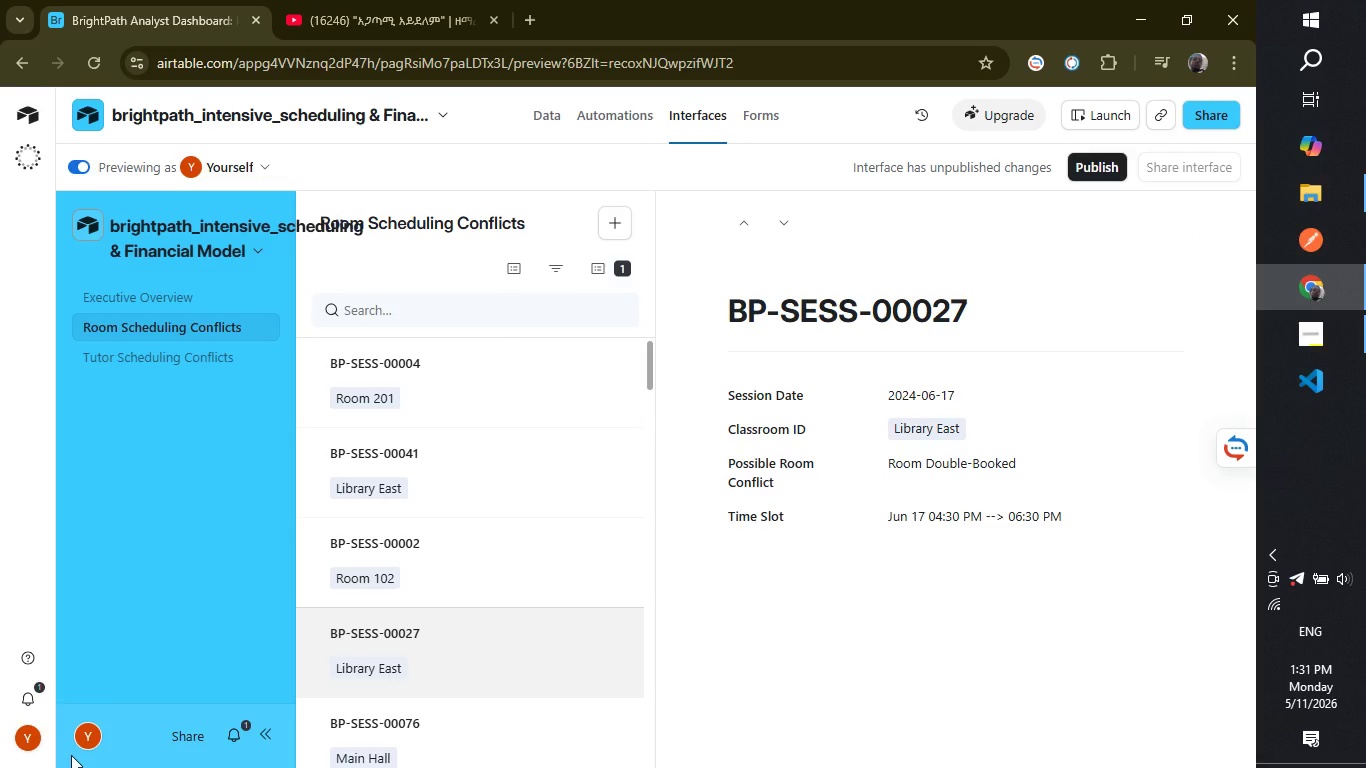 
wait(14.98)
 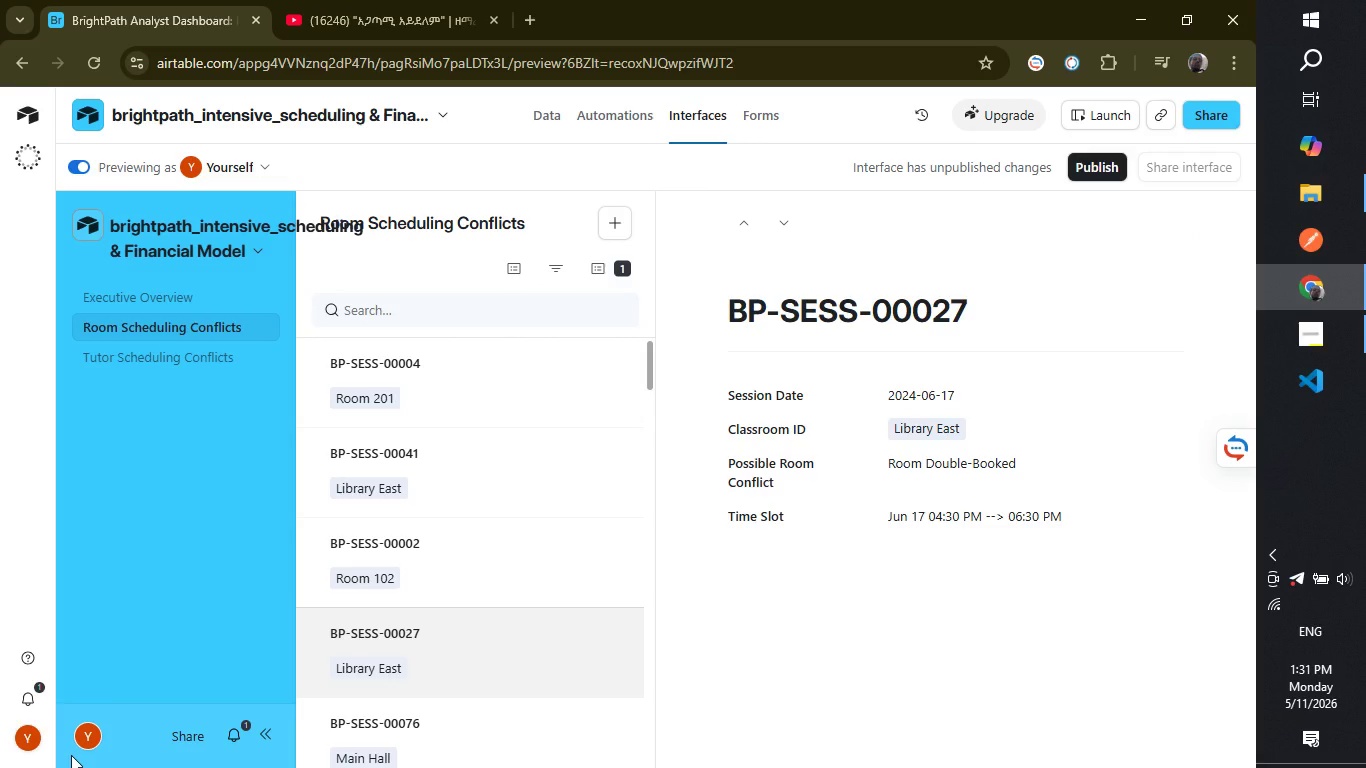 
left_click([131, 285])
 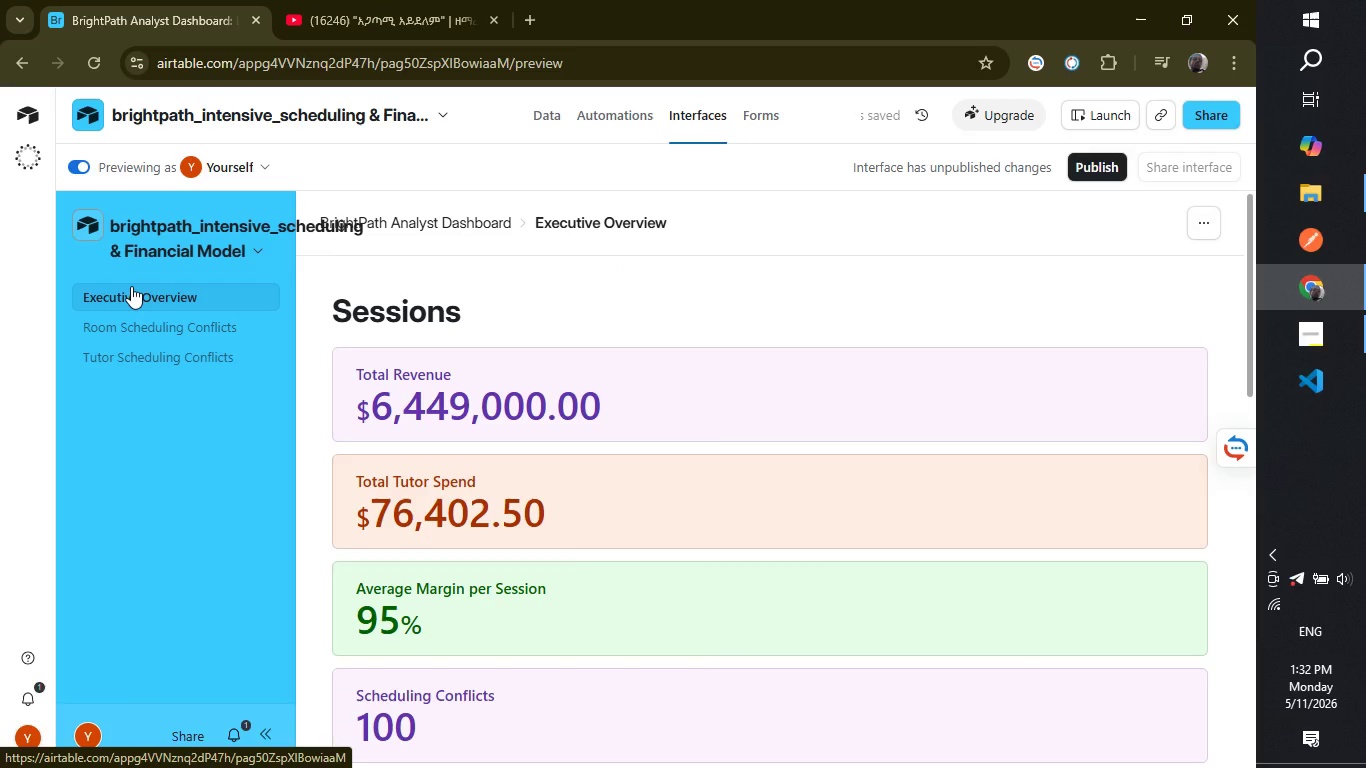 
scroll: coordinate [649, 471], scroll_direction: down, amount: 41.0
 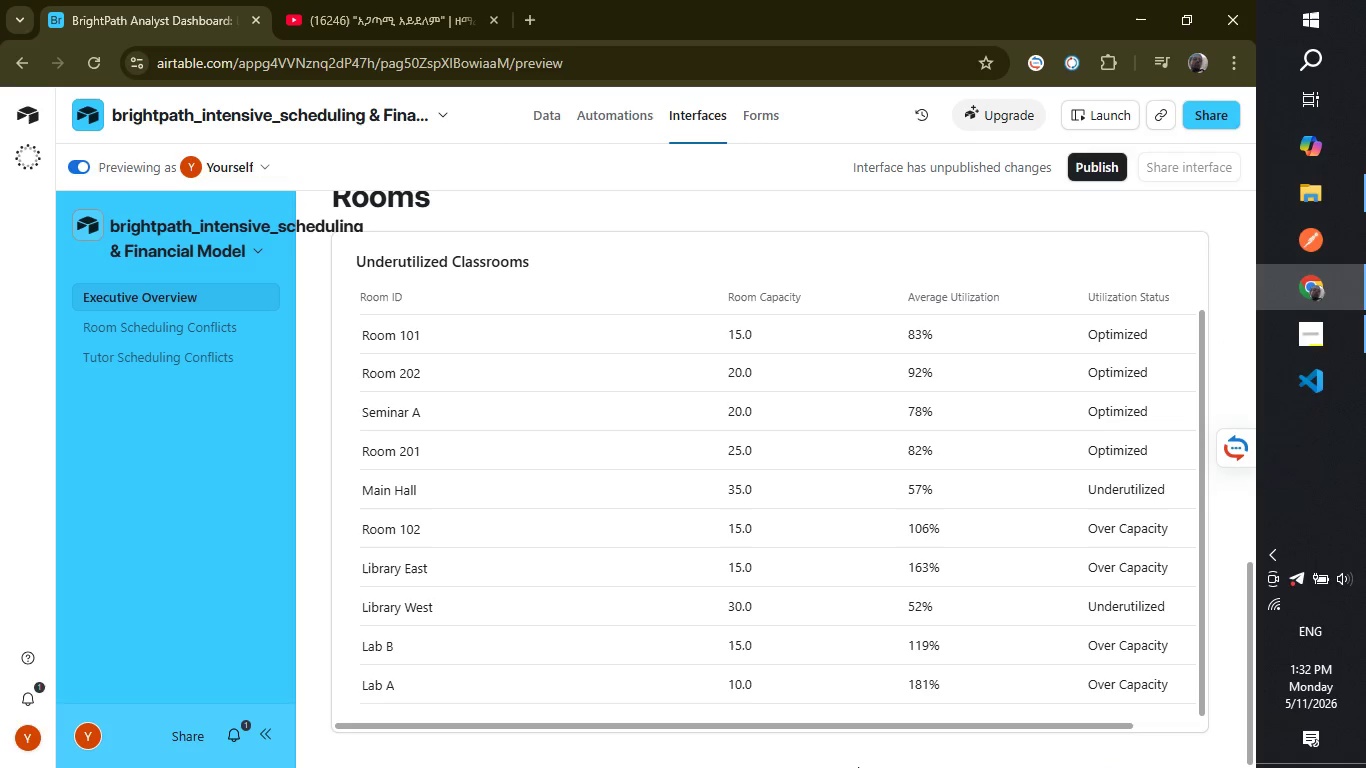 
left_click([782, 762])
 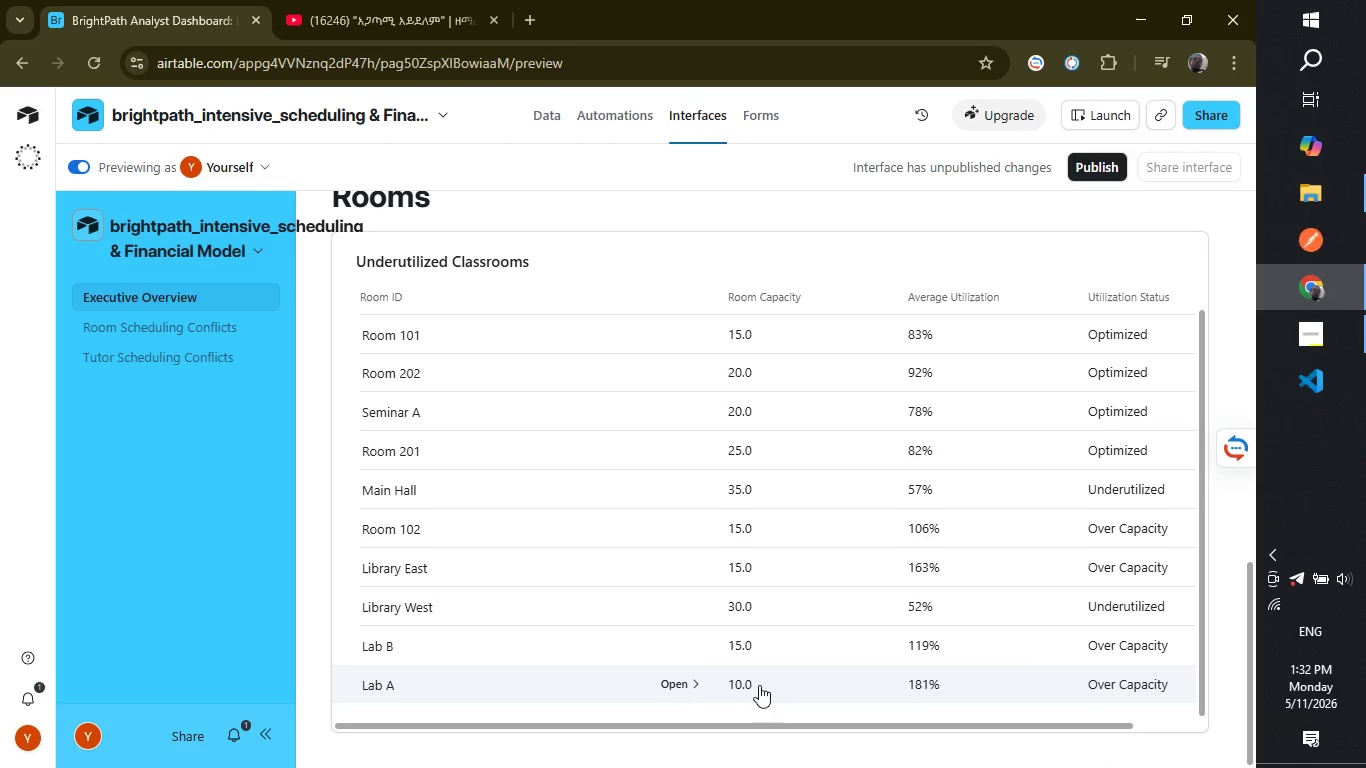 
scroll: coordinate [1136, 663], scroll_direction: down, amount: 14.0
 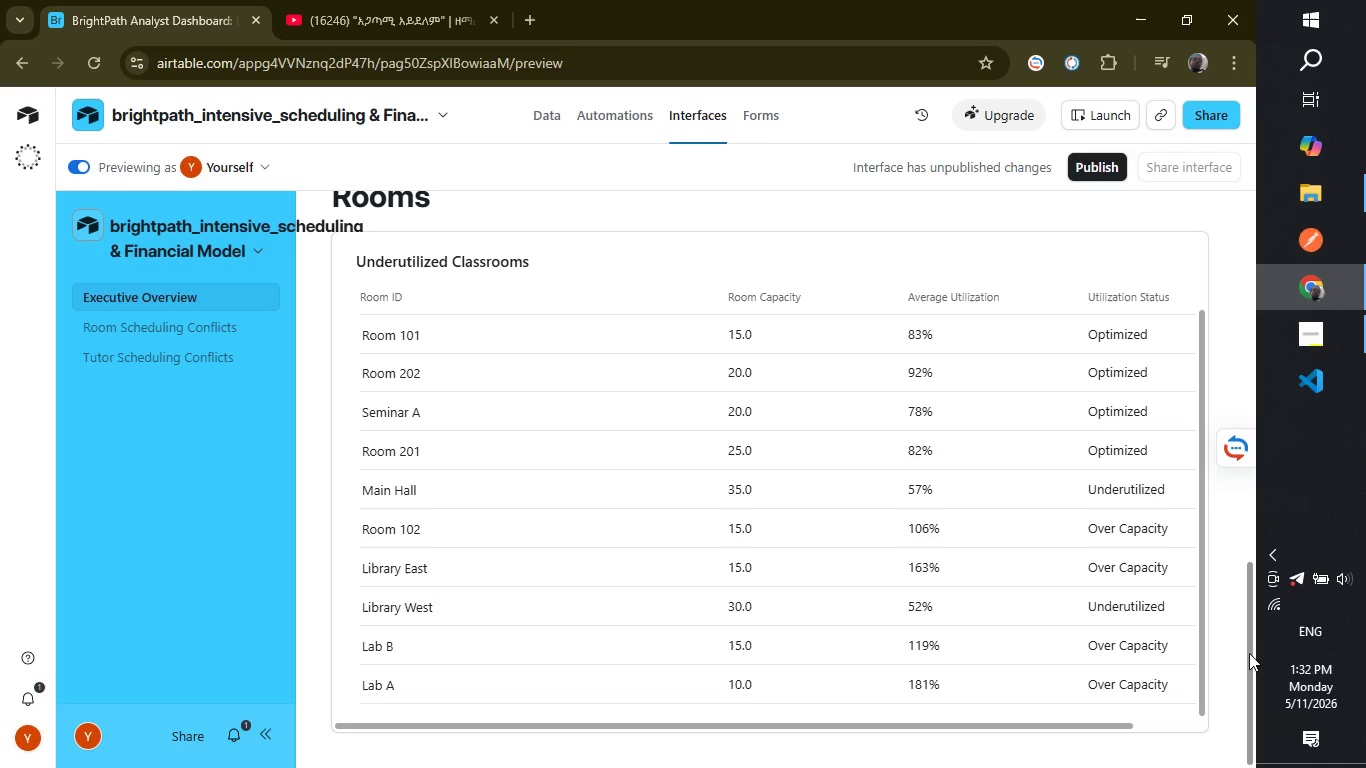 
left_click_drag(start_coordinate=[1249, 653], to_coordinate=[1236, 767])
 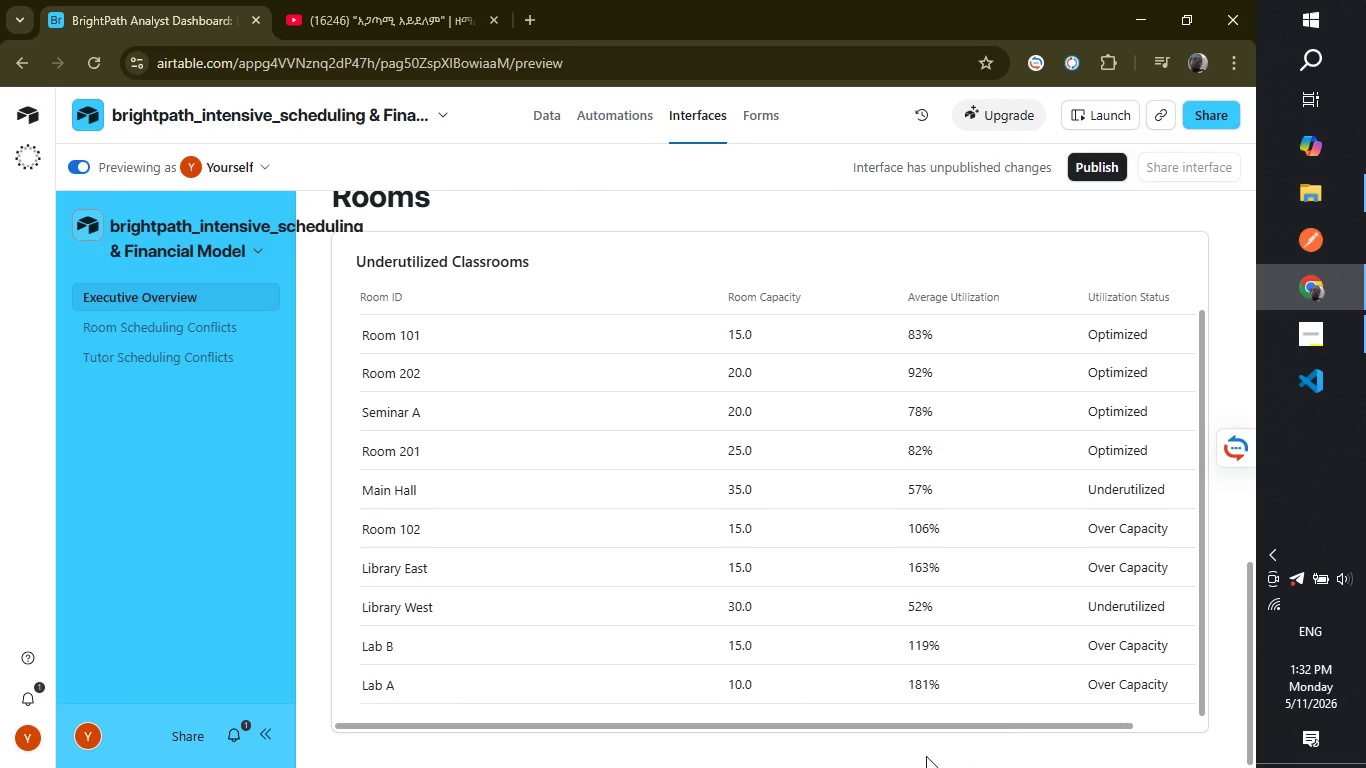 
scroll: coordinate [905, 736], scroll_direction: down, amount: 5.0
 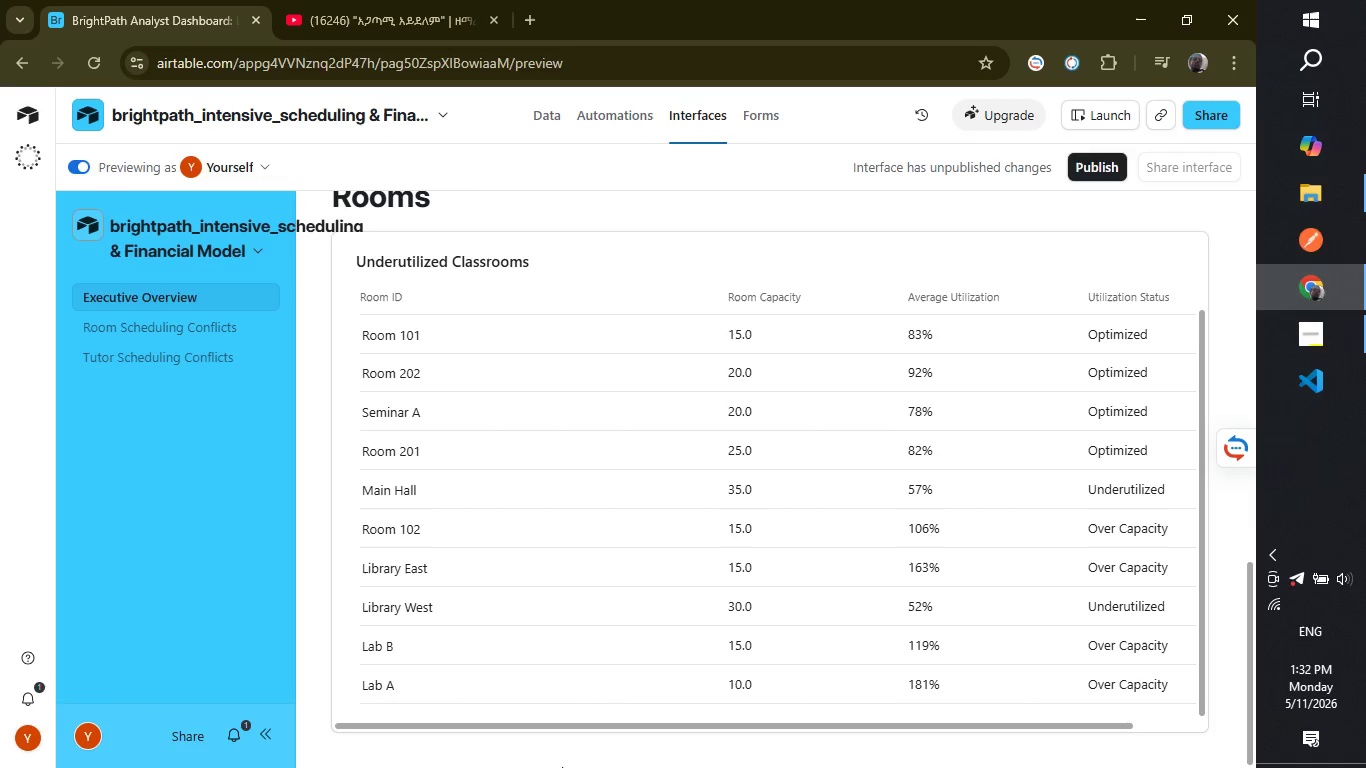 
left_click([575, 767])
 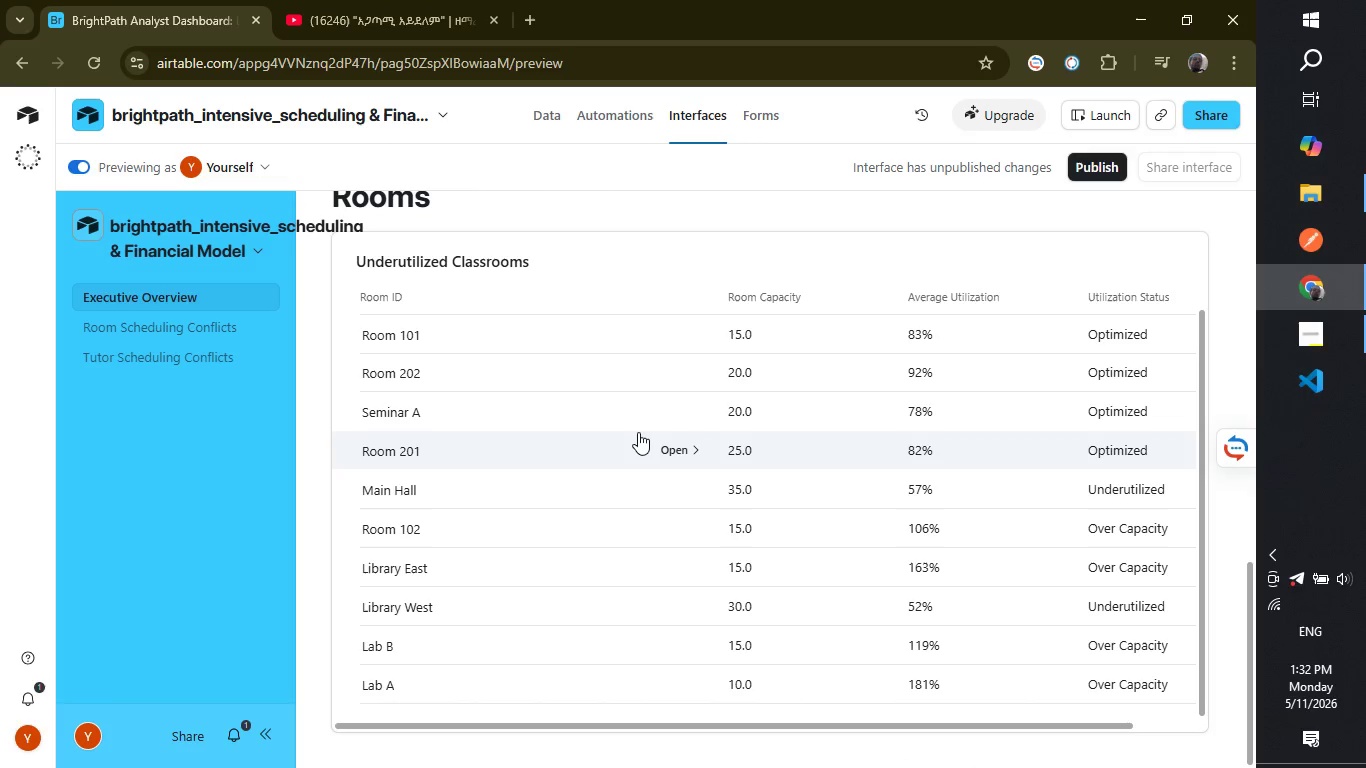 
scroll: coordinate [698, 730], scroll_direction: down, amount: 13.0
 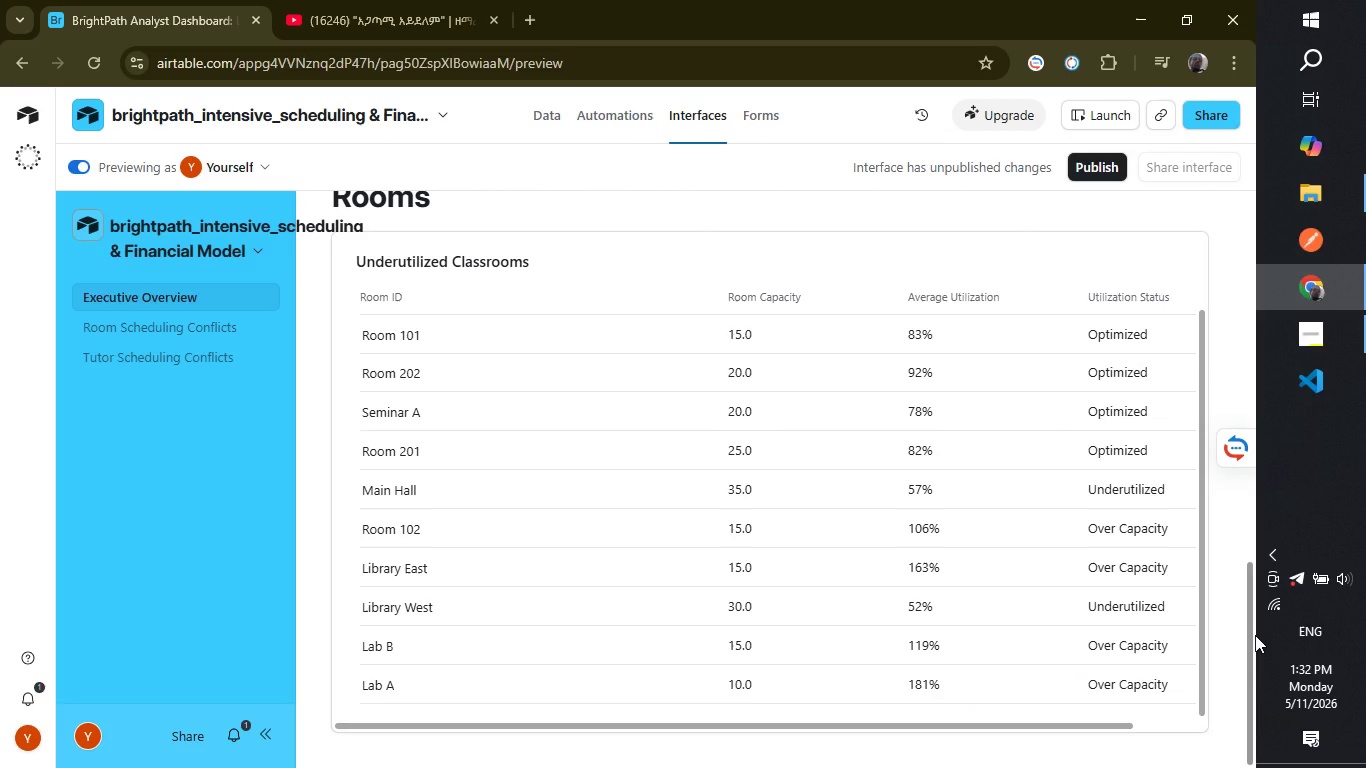 
left_click_drag(start_coordinate=[1255, 635], to_coordinate=[1255, 731])
 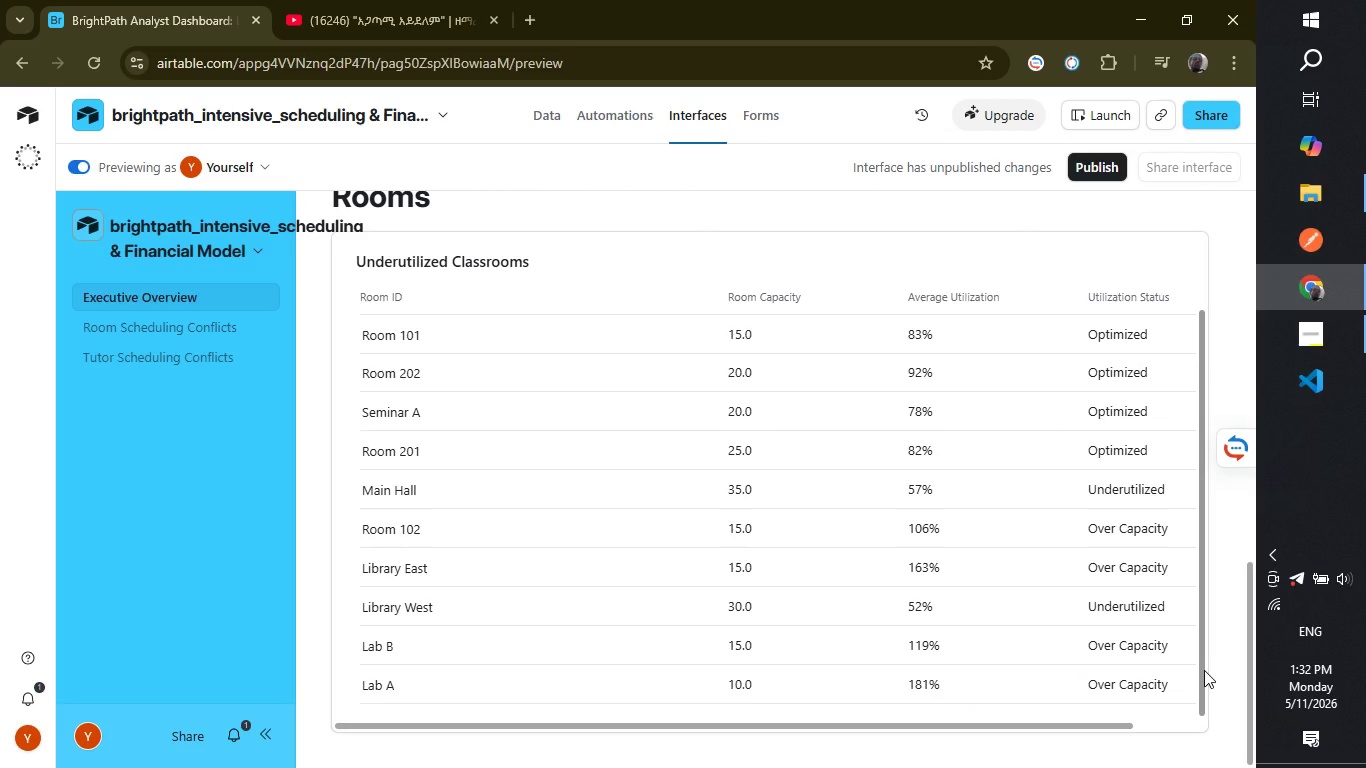 
left_click_drag(start_coordinate=[1204, 670], to_coordinate=[1205, 747])
 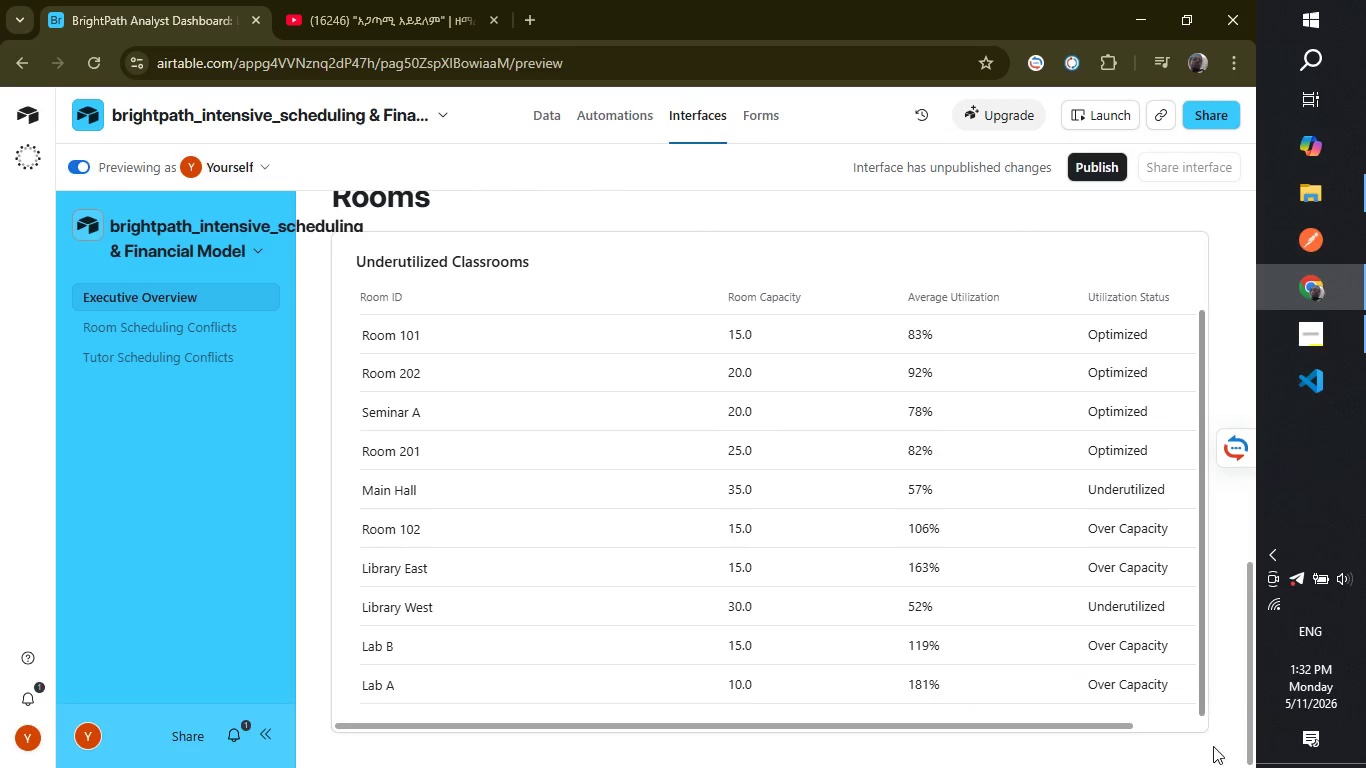 
left_click_drag(start_coordinate=[1205, 695], to_coordinate=[1213, 760])
 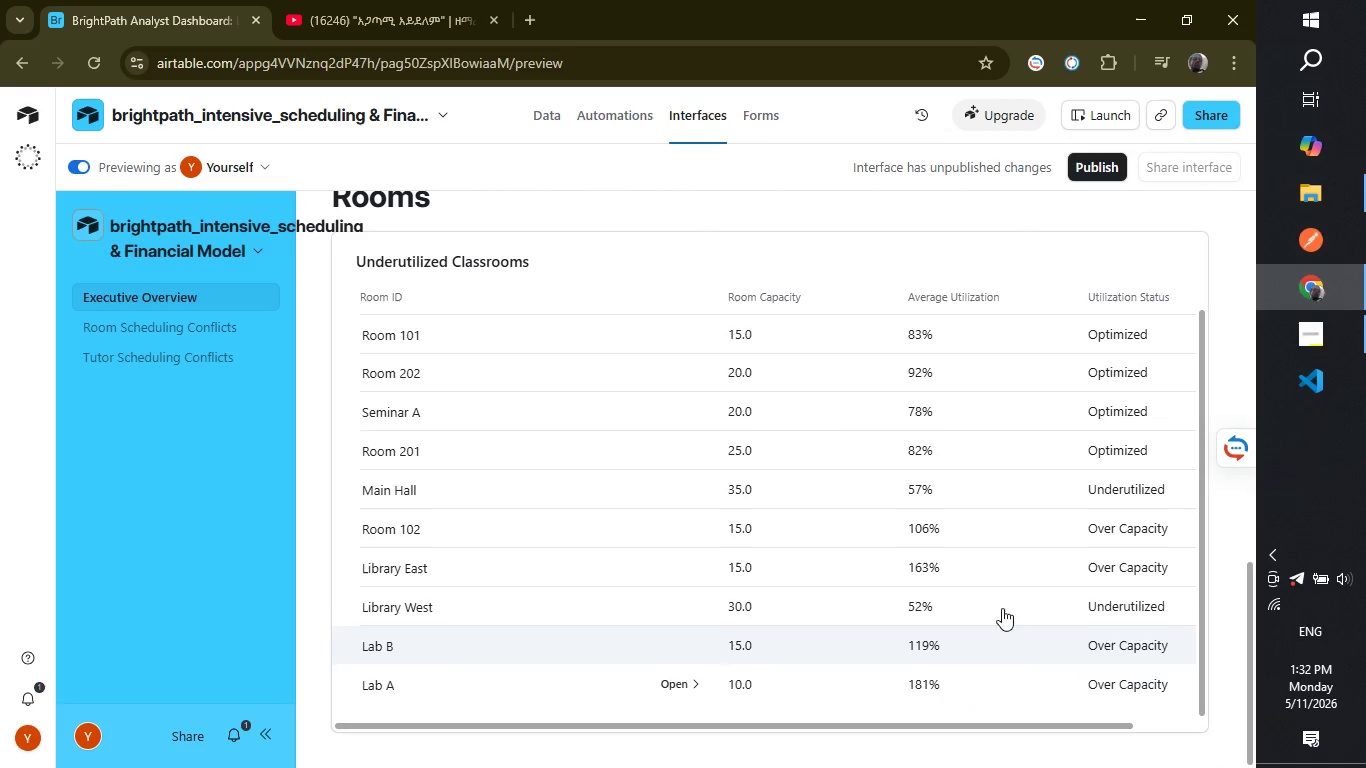 
scroll: coordinate [828, 767], scroll_direction: down, amount: 16.0
 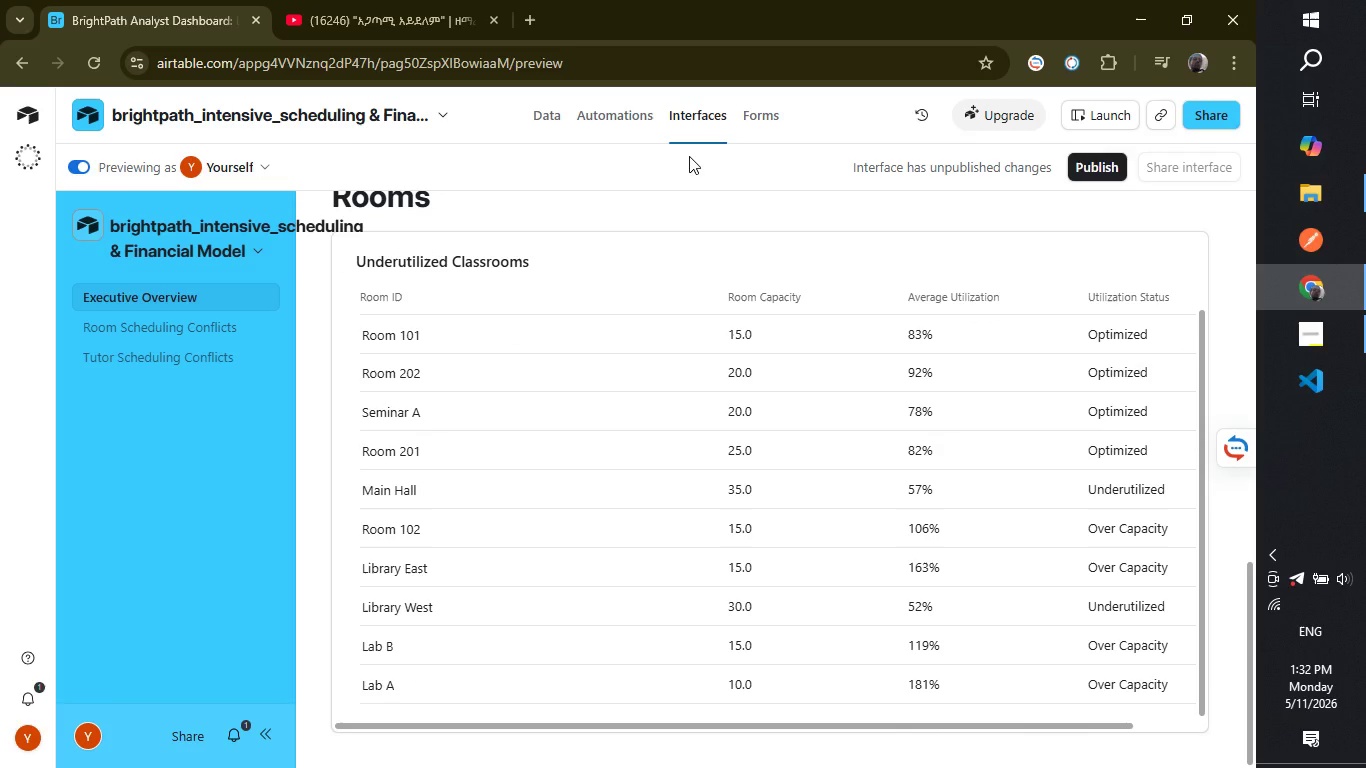 
left_click([689, 156])
 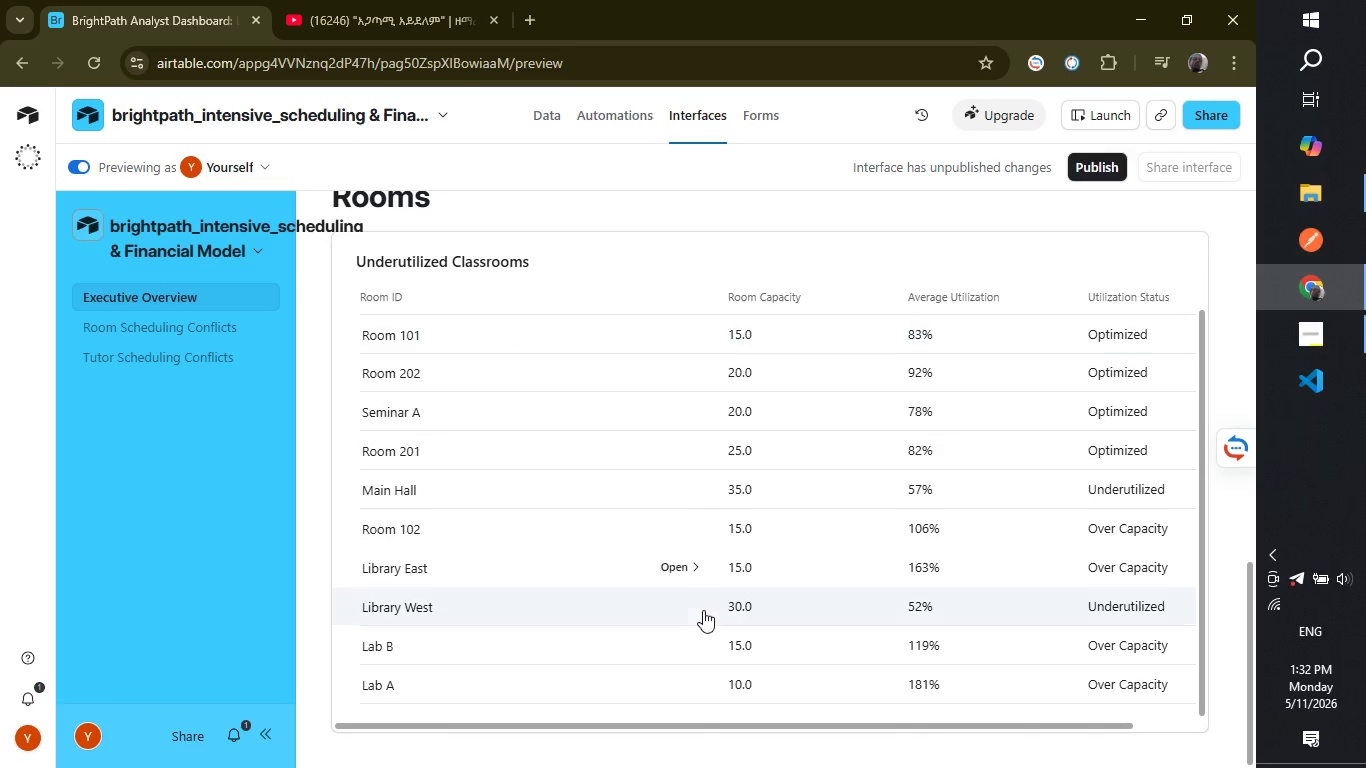 
scroll: coordinate [701, 615], scroll_direction: down, amount: 5.0
 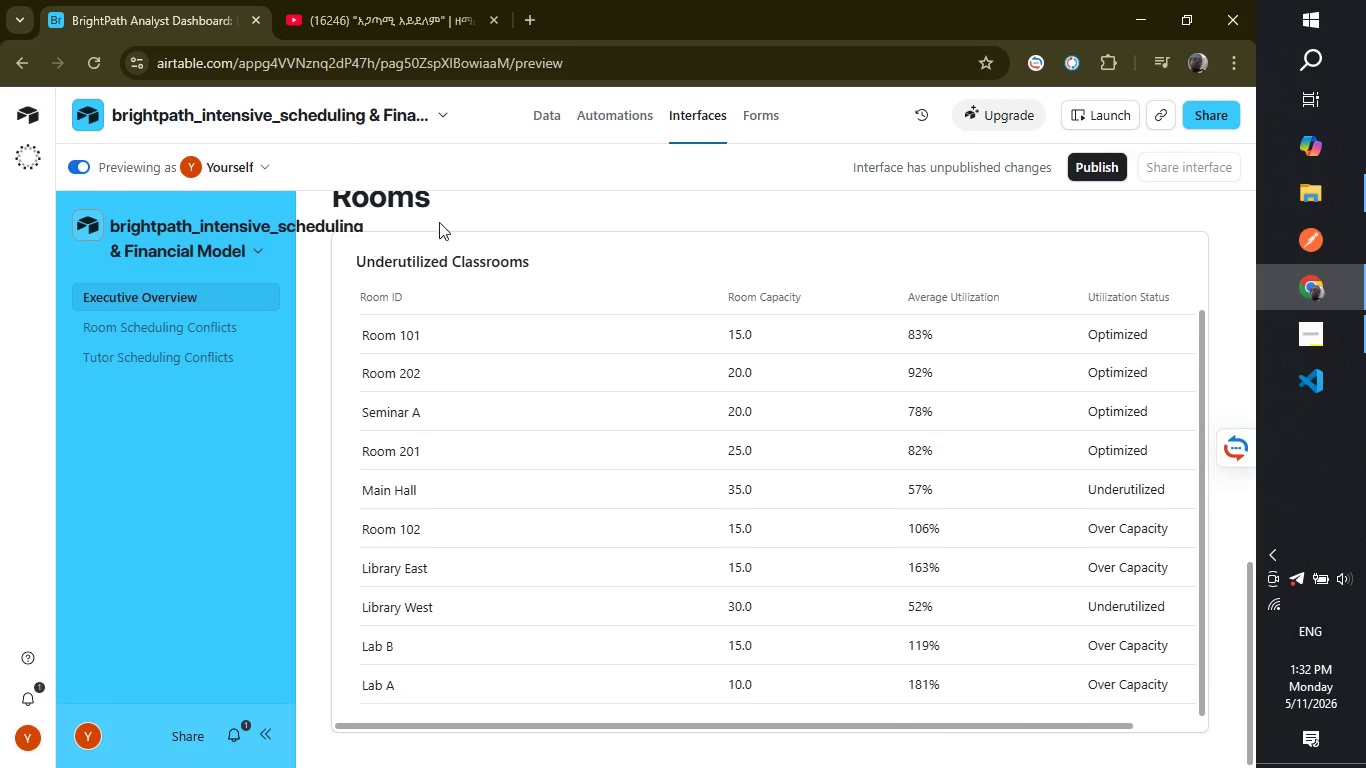 
left_click([650, 160])
 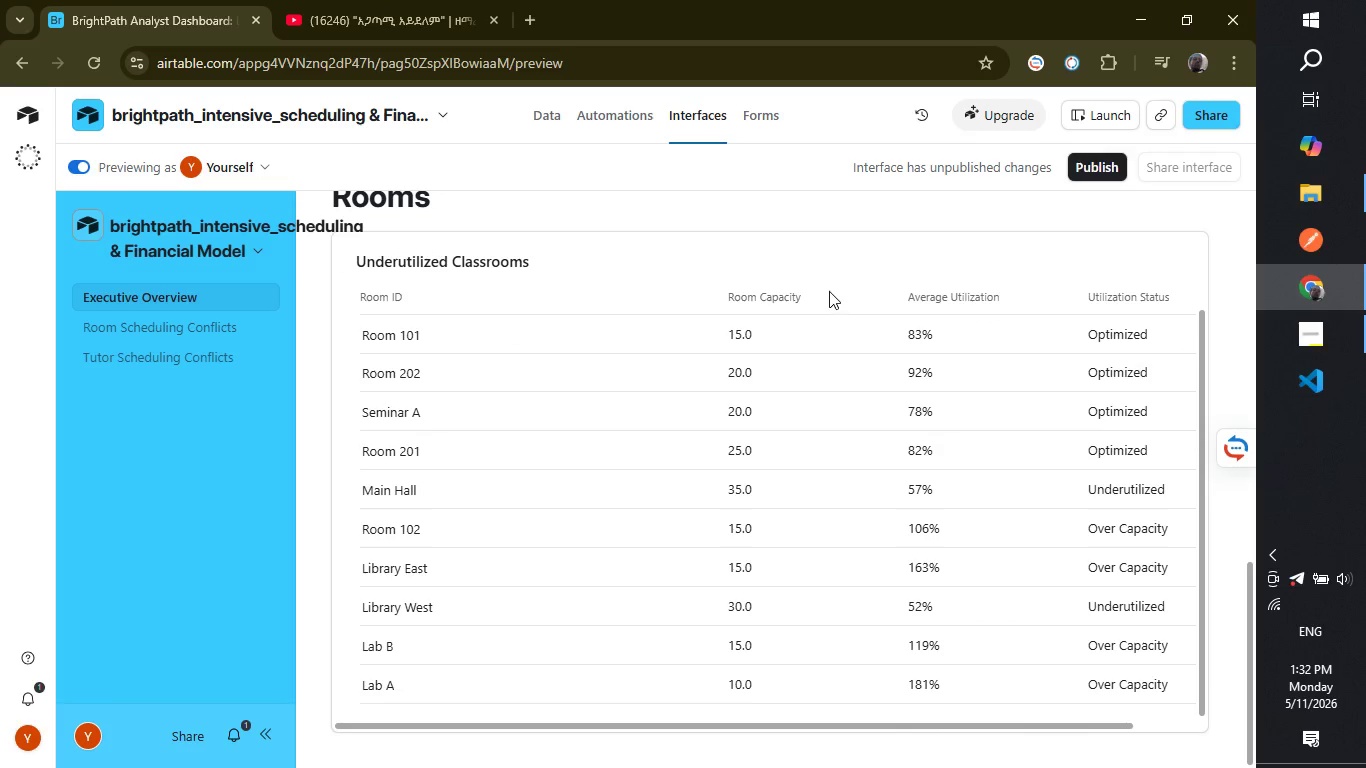 
scroll: coordinate [909, 528], scroll_direction: down, amount: 11.0
 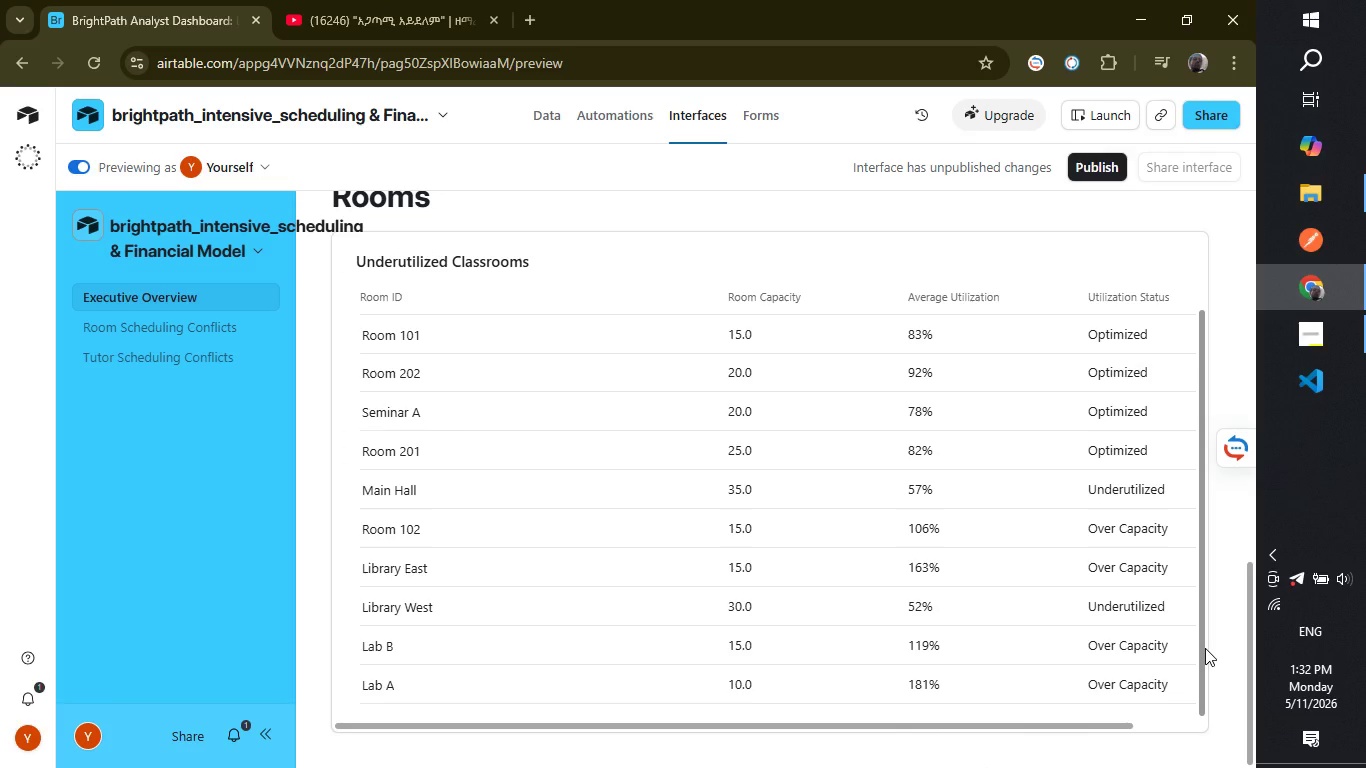 
left_click_drag(start_coordinate=[1201, 645], to_coordinate=[1212, 721])
 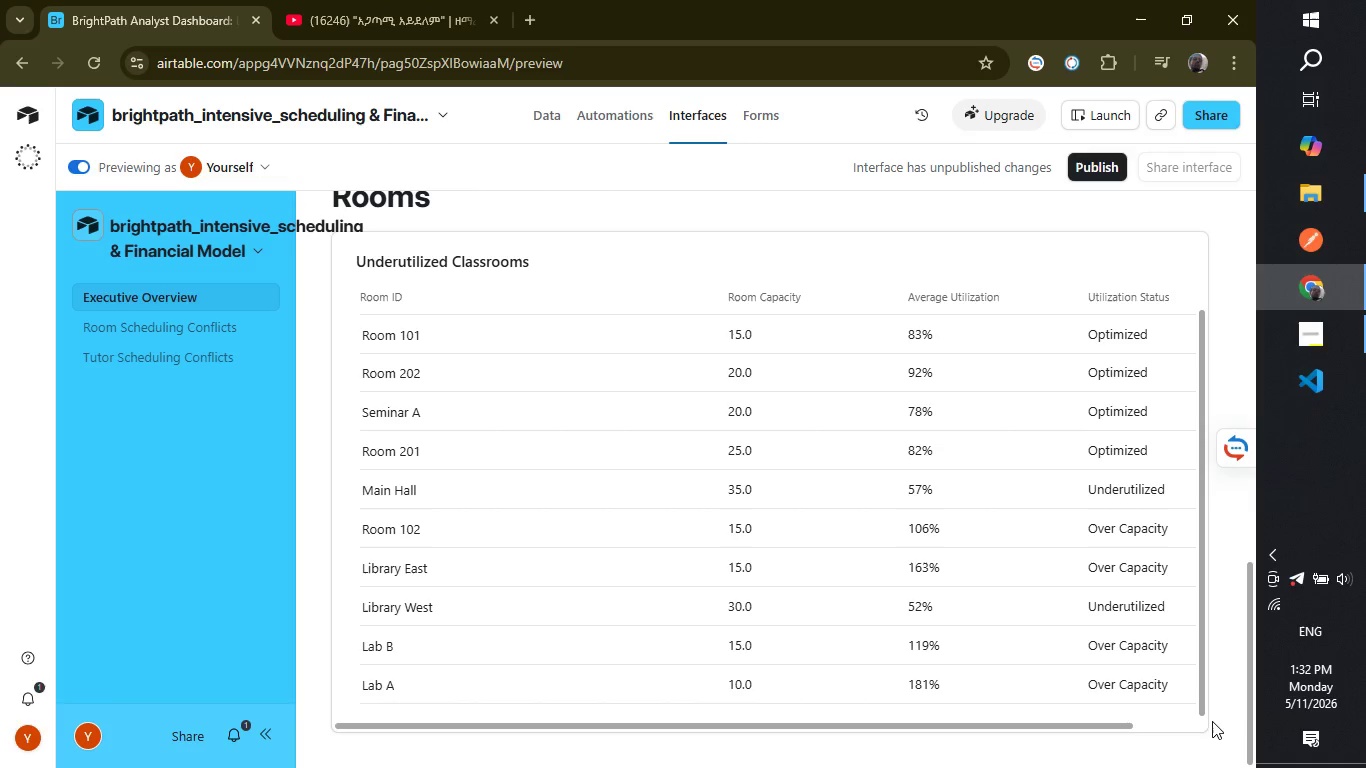 
left_click([1212, 721])
 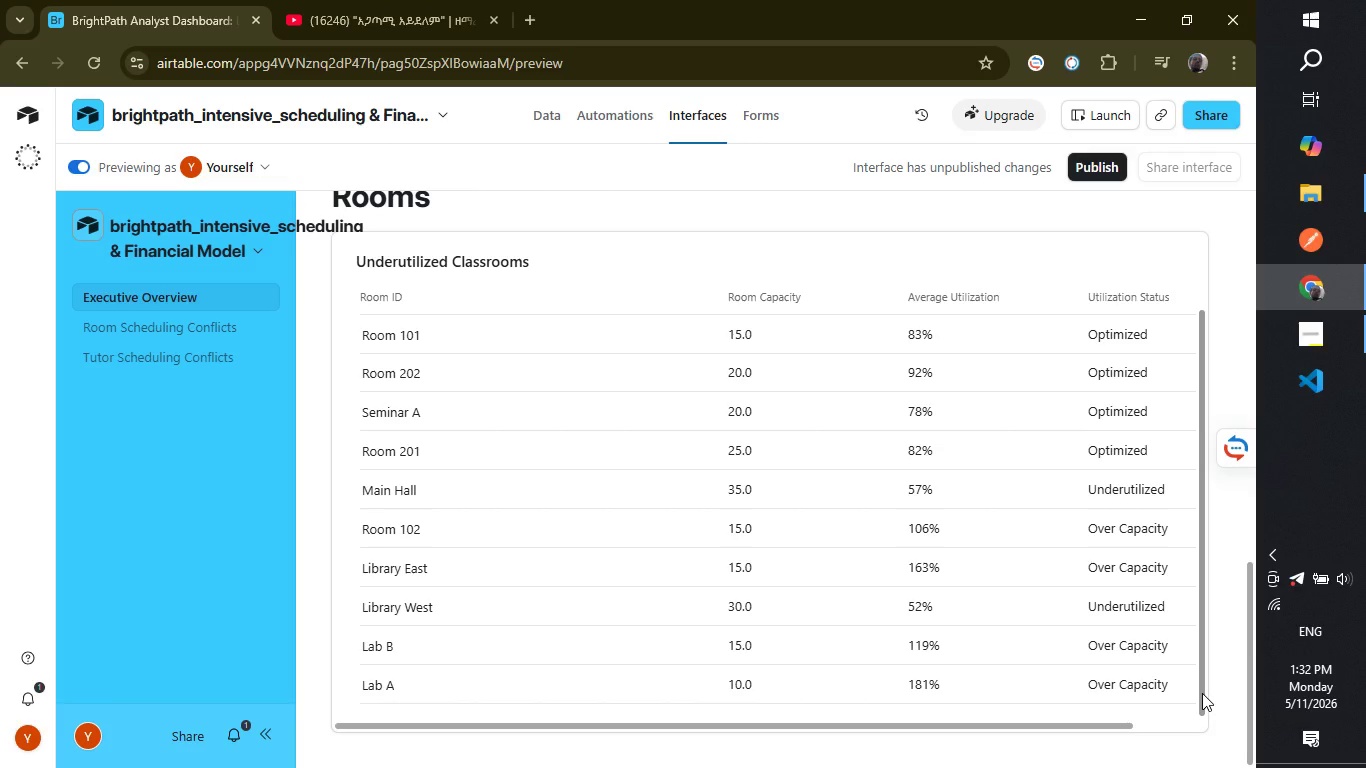 
left_click_drag(start_coordinate=[1202, 693], to_coordinate=[1187, 767])
 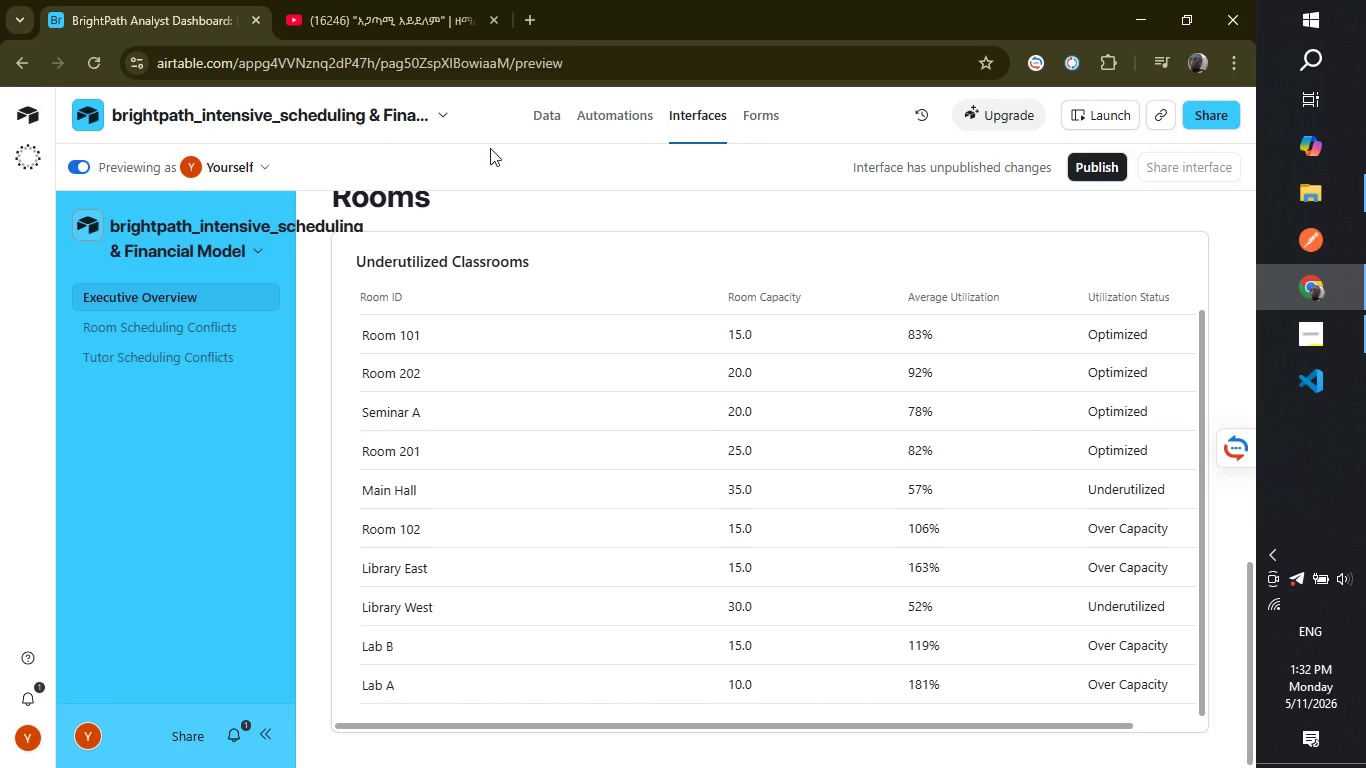 
left_click([497, 128])
 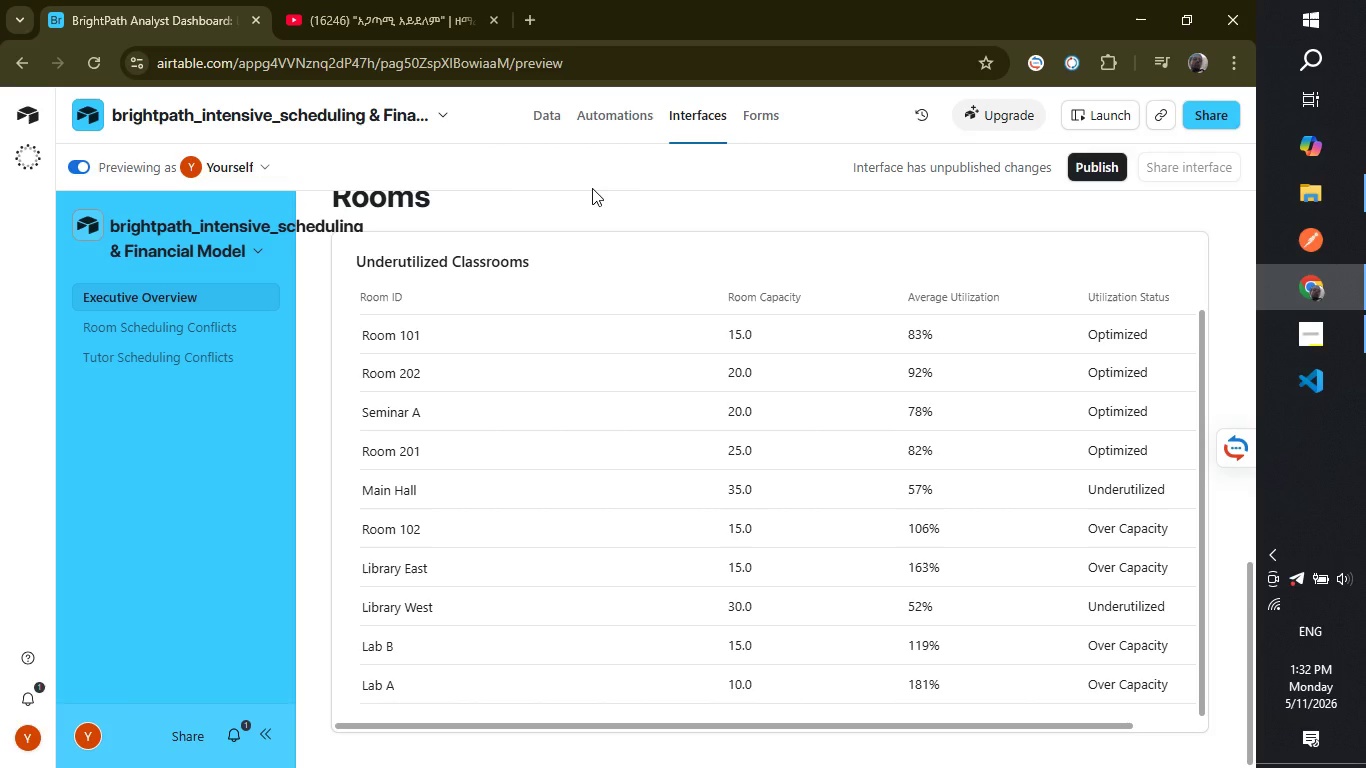 
wait(6.95)
 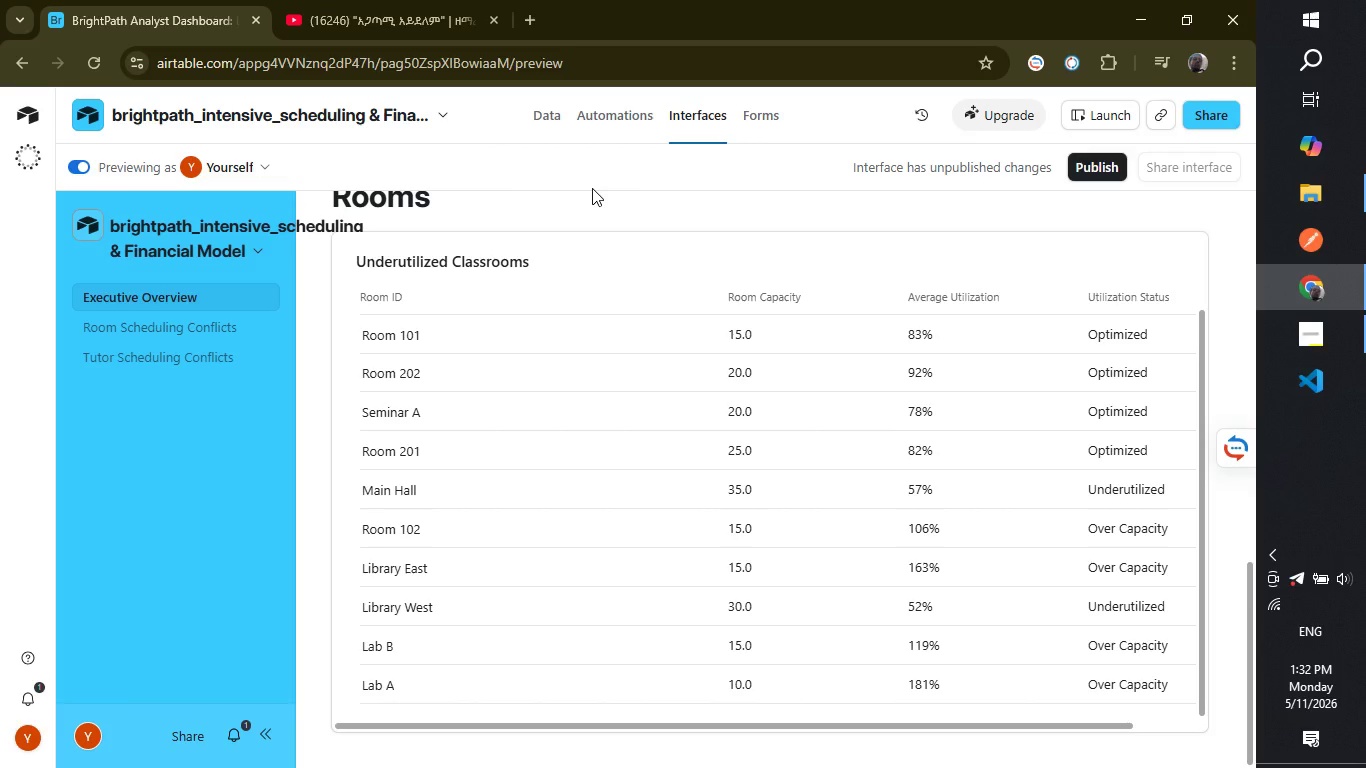 
scroll: coordinate [807, 767], scroll_direction: down, amount: 16.0
 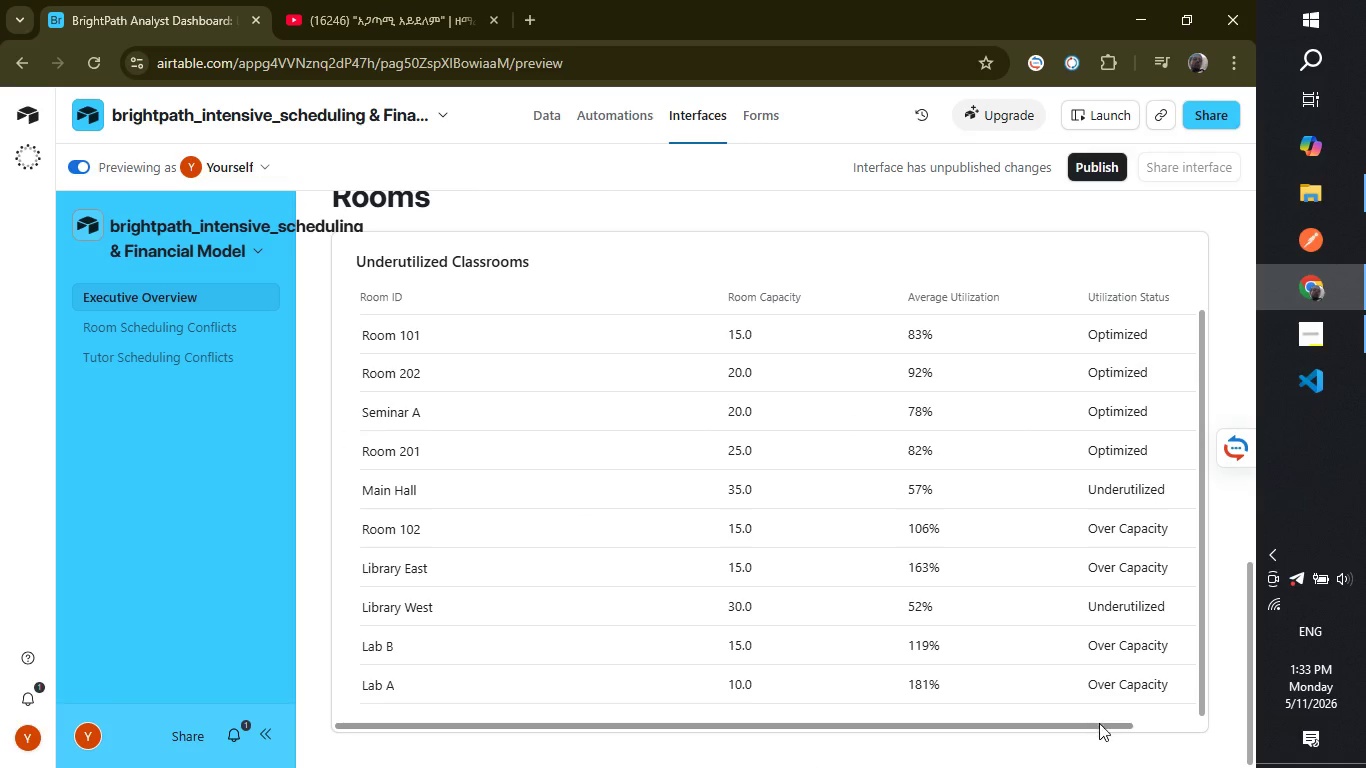 
left_click_drag(start_coordinate=[1099, 723], to_coordinate=[980, 737])
 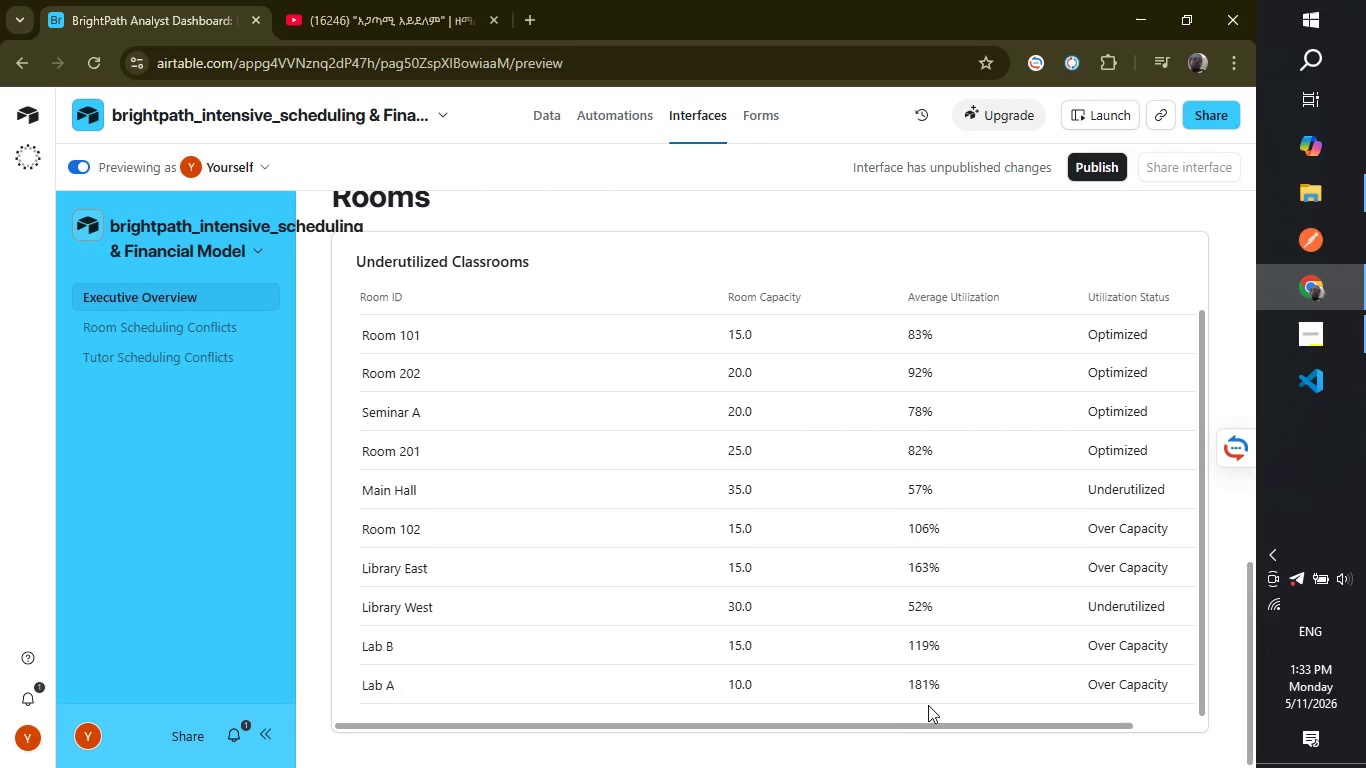 
scroll: coordinate [923, 720], scroll_direction: down, amount: 3.0
 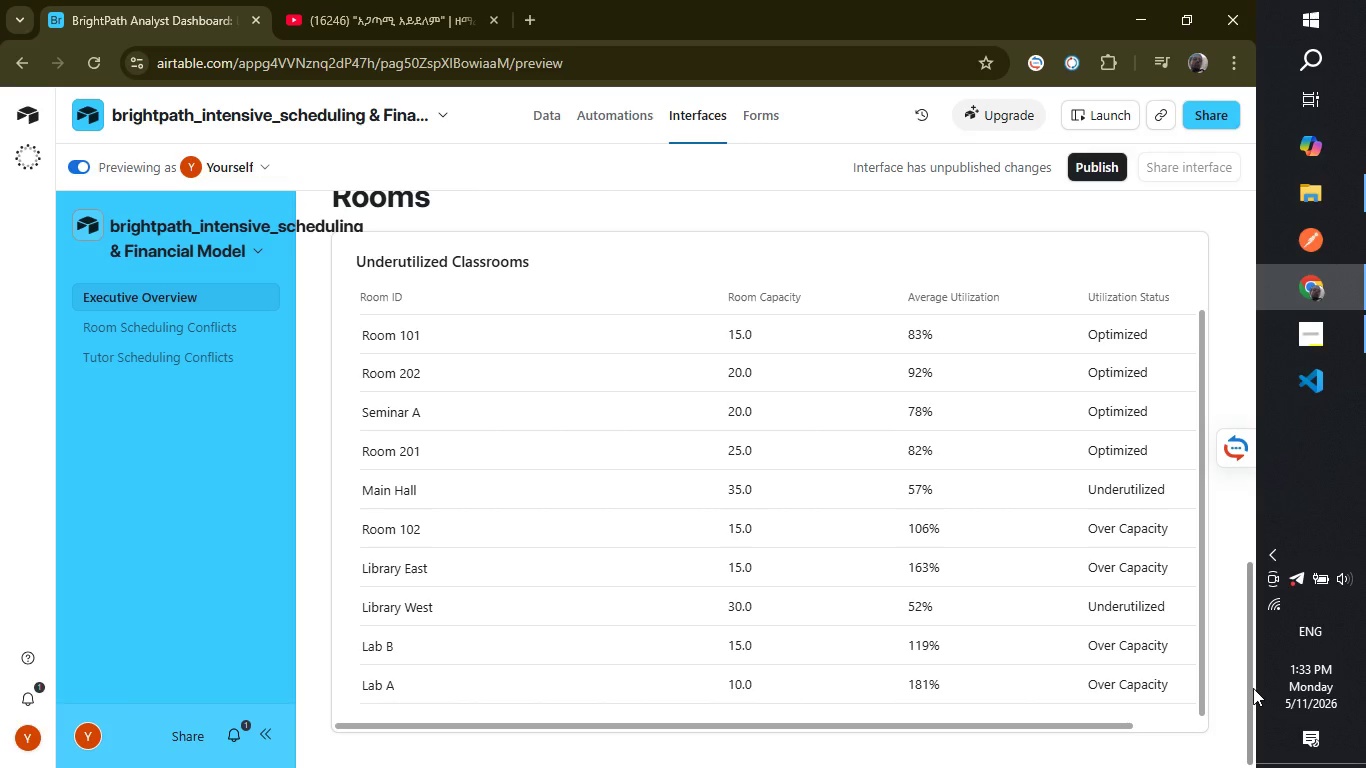 
left_click_drag(start_coordinate=[1253, 688], to_coordinate=[1249, 751])
 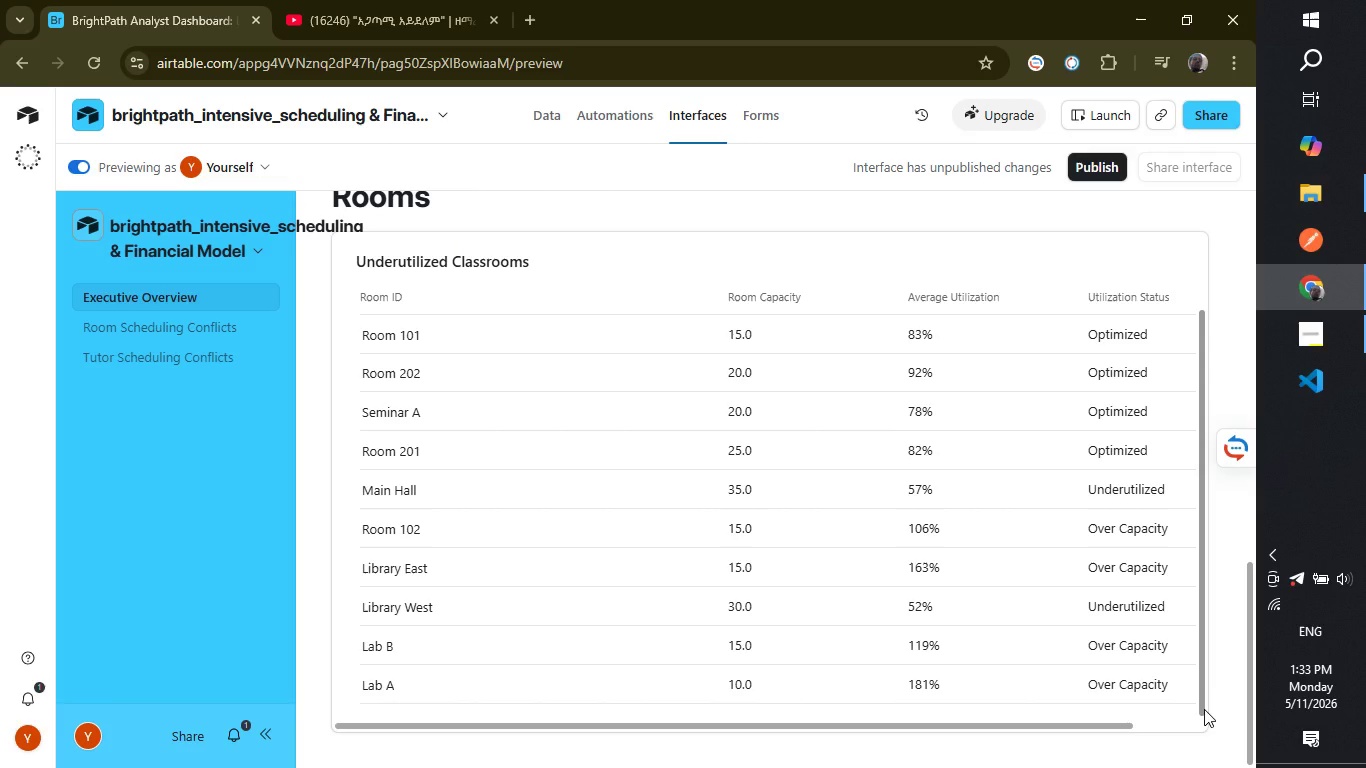 
left_click_drag(start_coordinate=[1204, 709], to_coordinate=[1205, 752])
 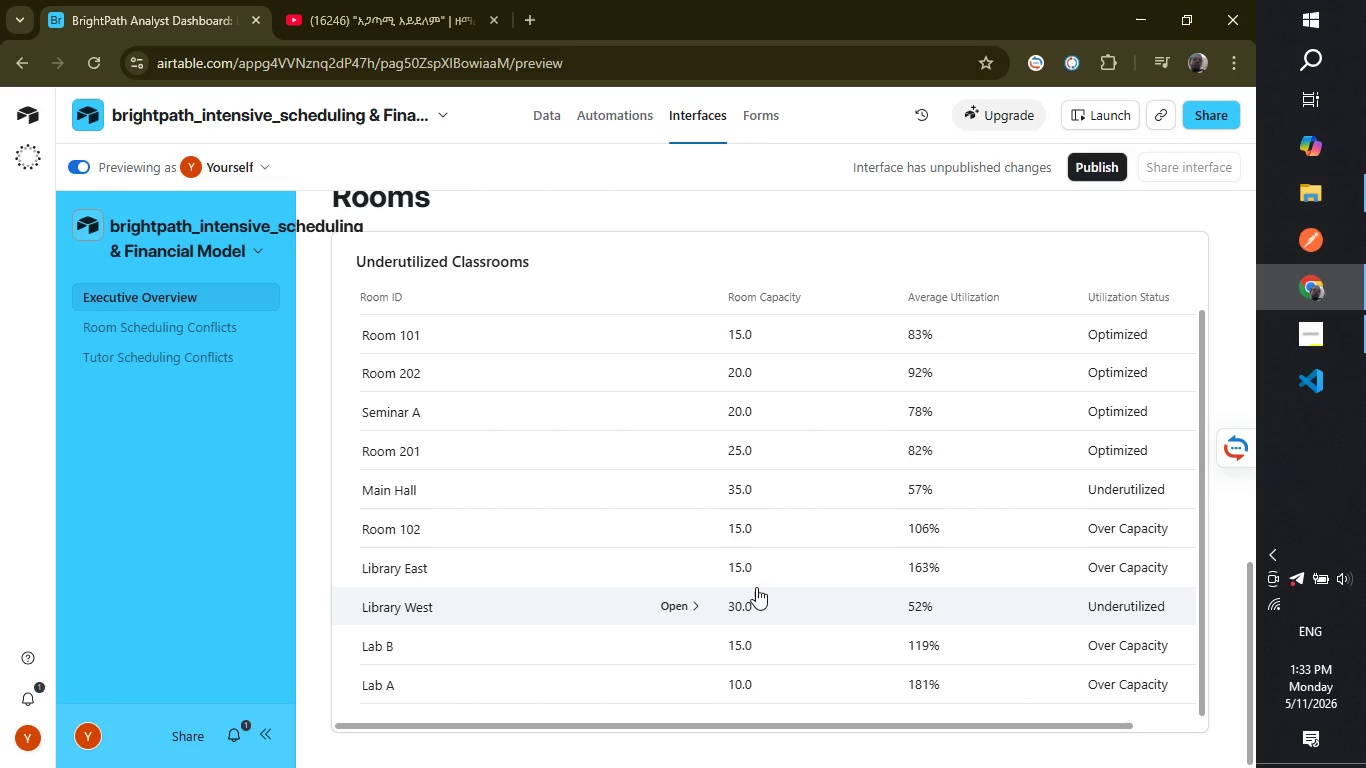 
scroll: coordinate [828, 767], scroll_direction: down, amount: 8.0
 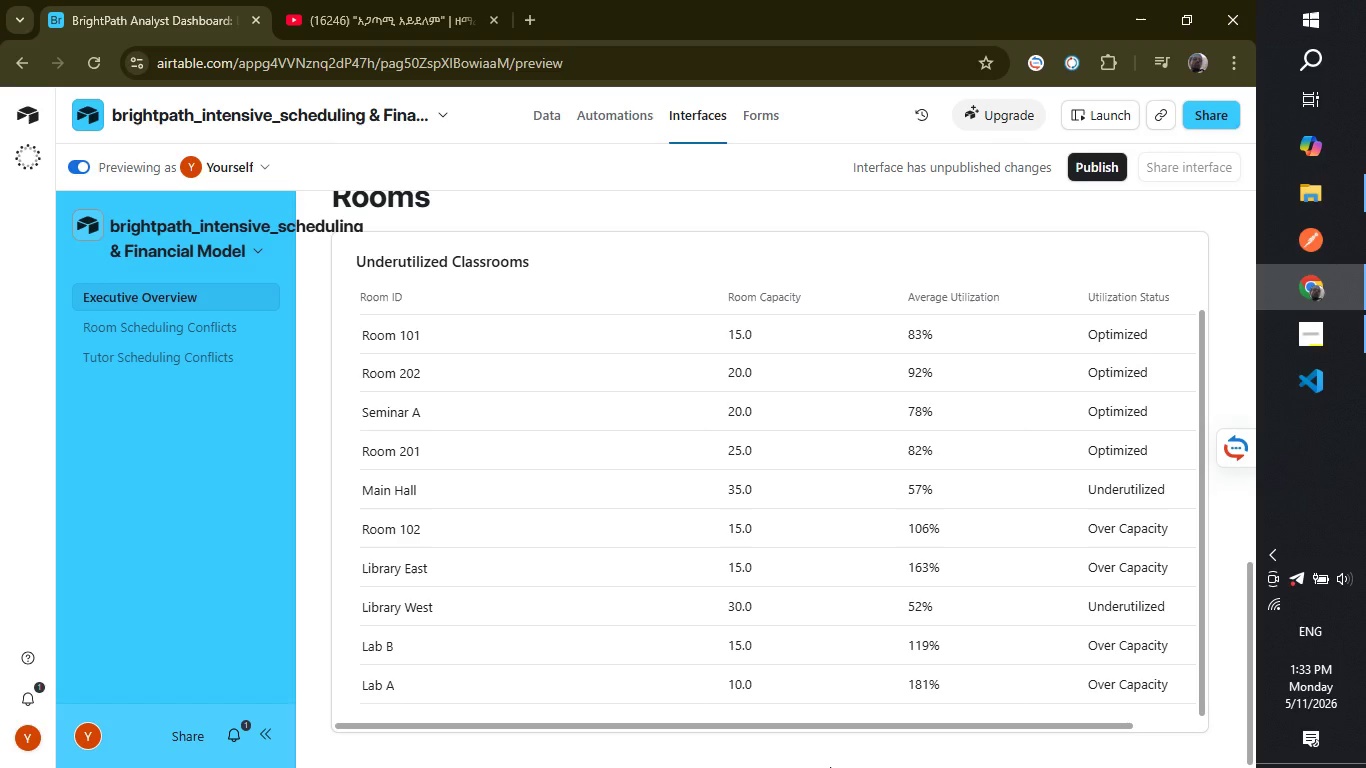 
wait(29.44)
 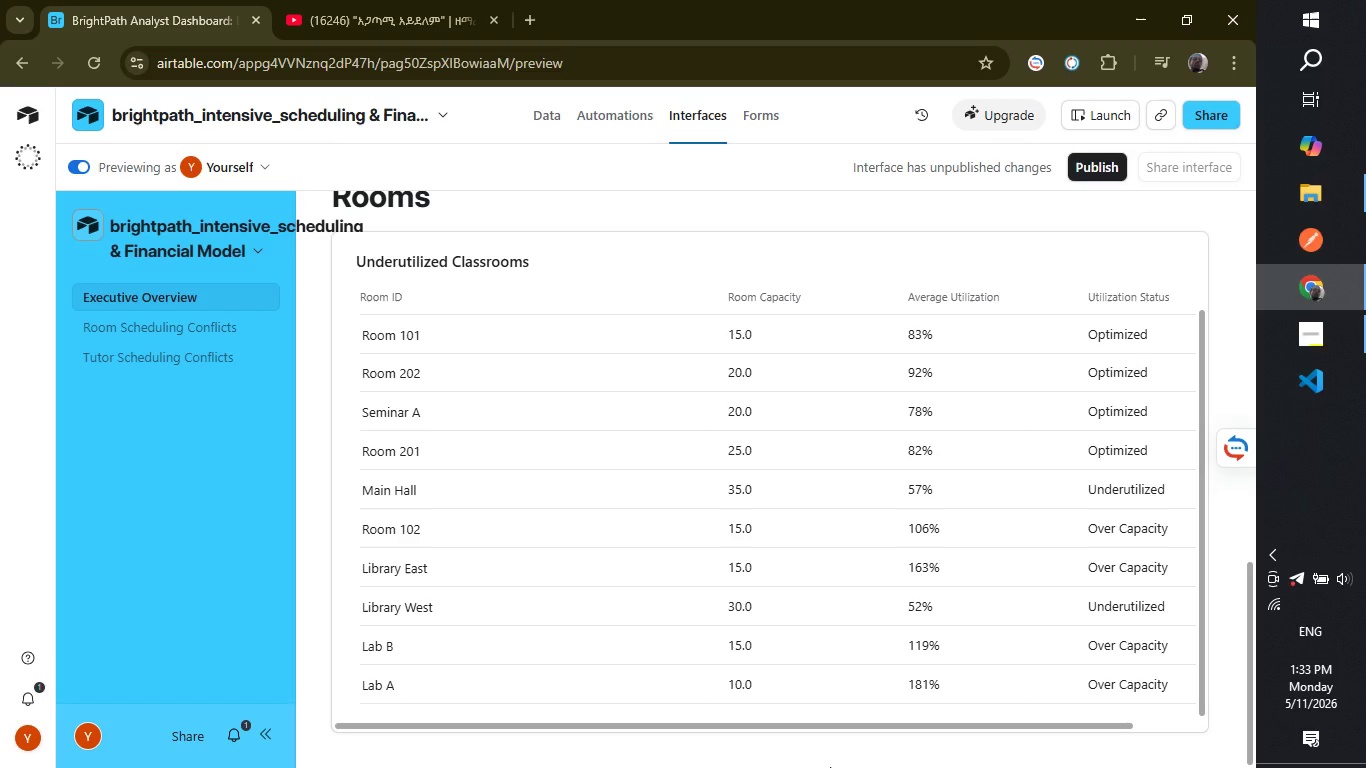 
scroll: coordinate [594, 205], scroll_direction: down, amount: 4.0
 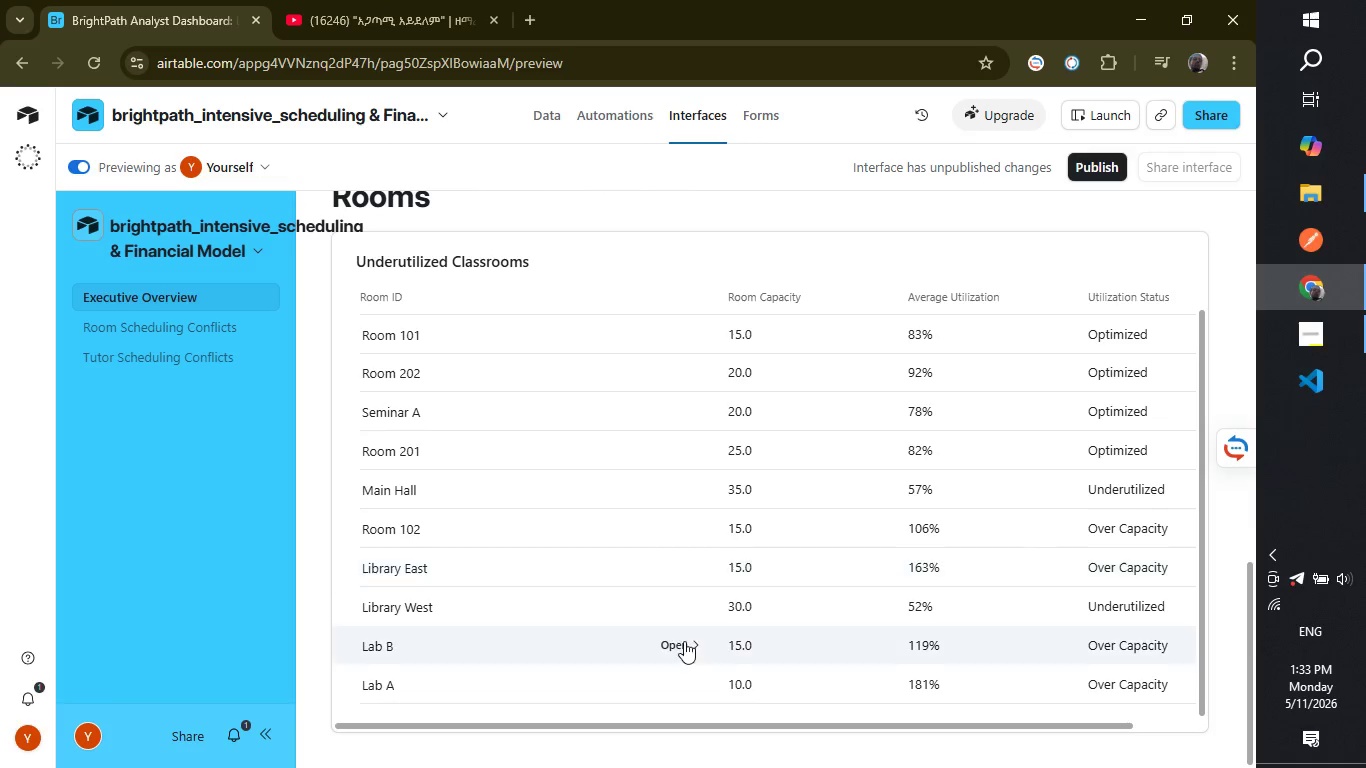 
scroll: coordinate [675, 685], scroll_direction: up, amount: 4.0
 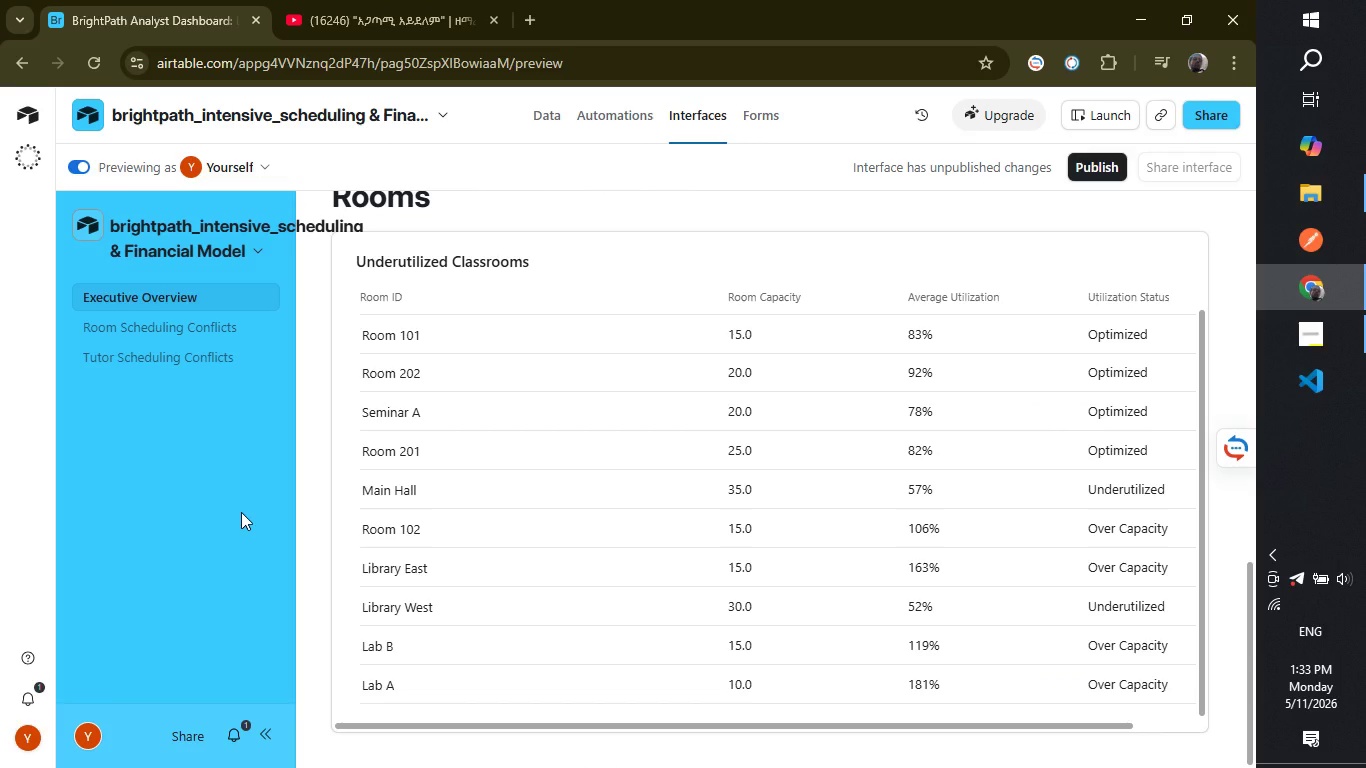 
left_click([241, 512])
 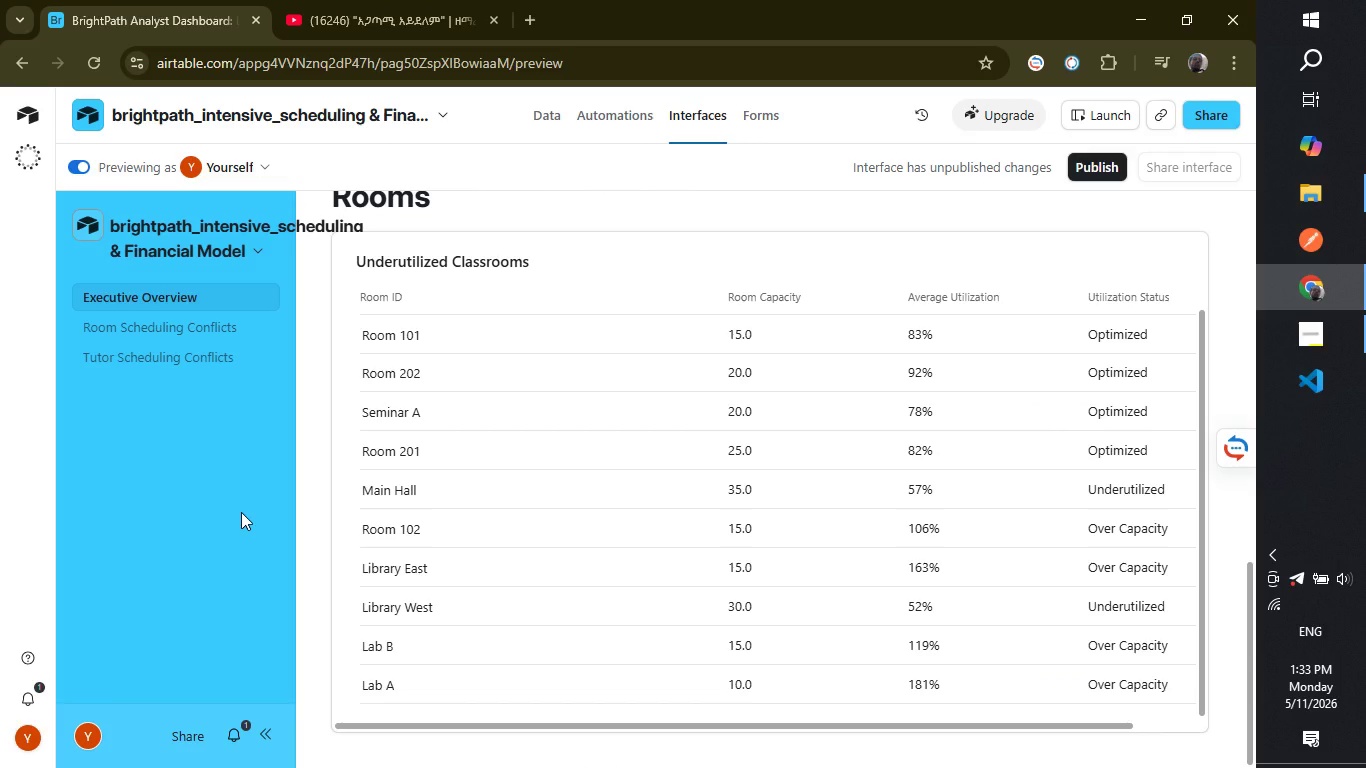 
scroll: coordinate [241, 512], scroll_direction: down, amount: 4.0
 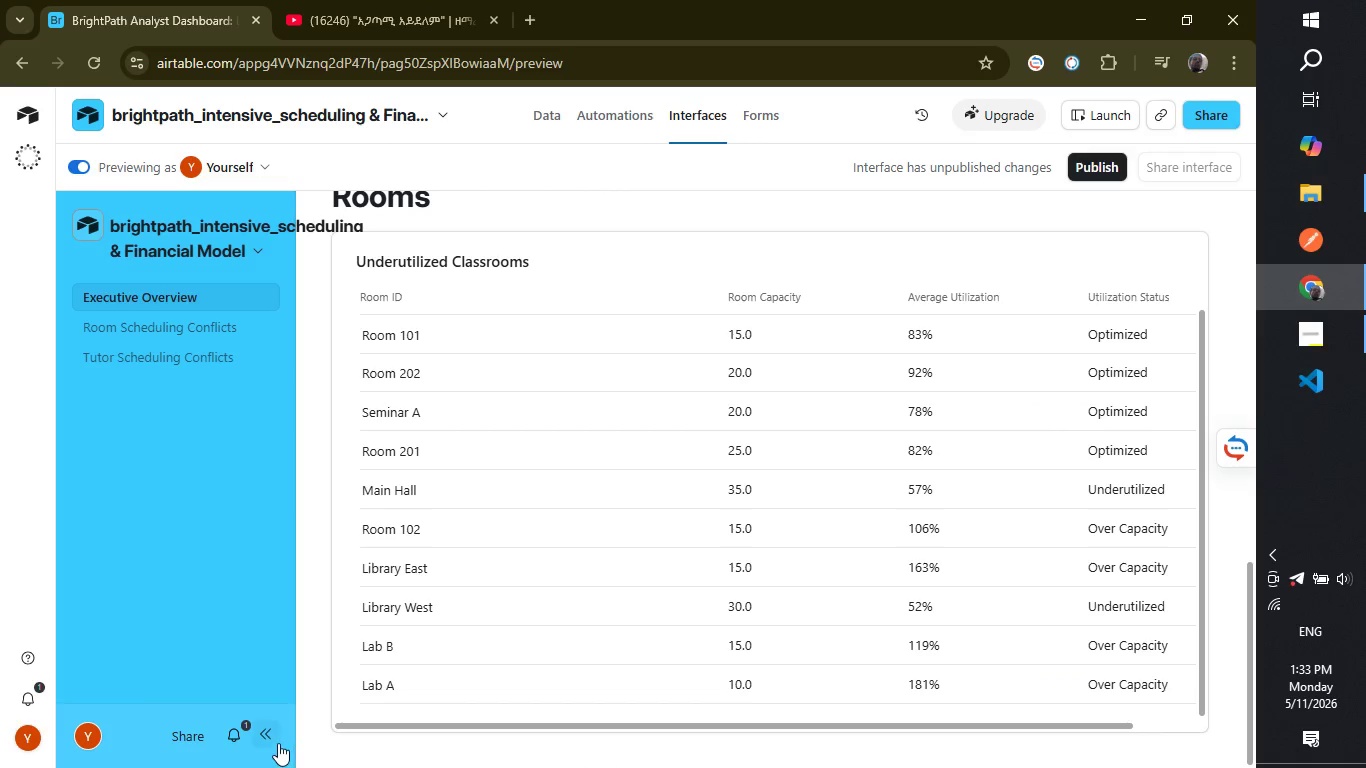 
left_click([262, 741])
 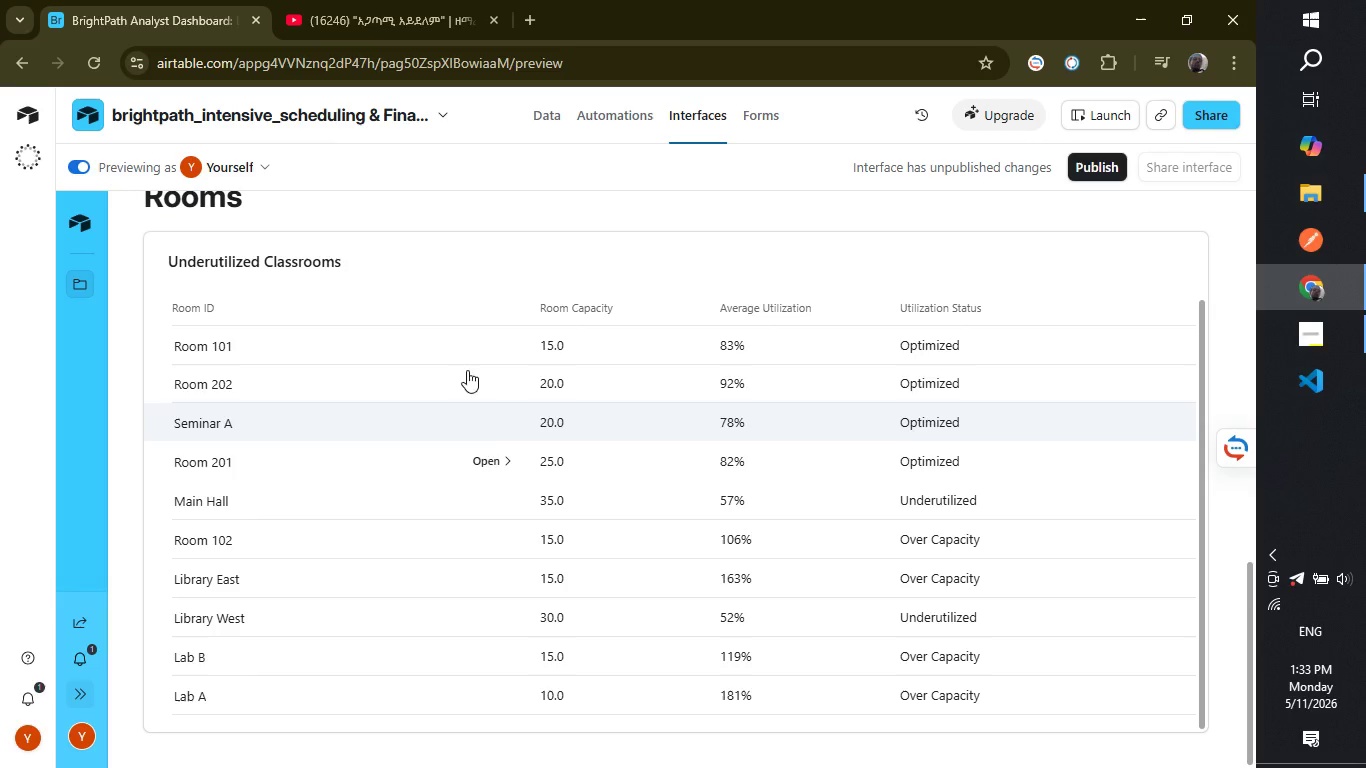 
scroll: coordinate [850, 733], scroll_direction: down, amount: 5.0
 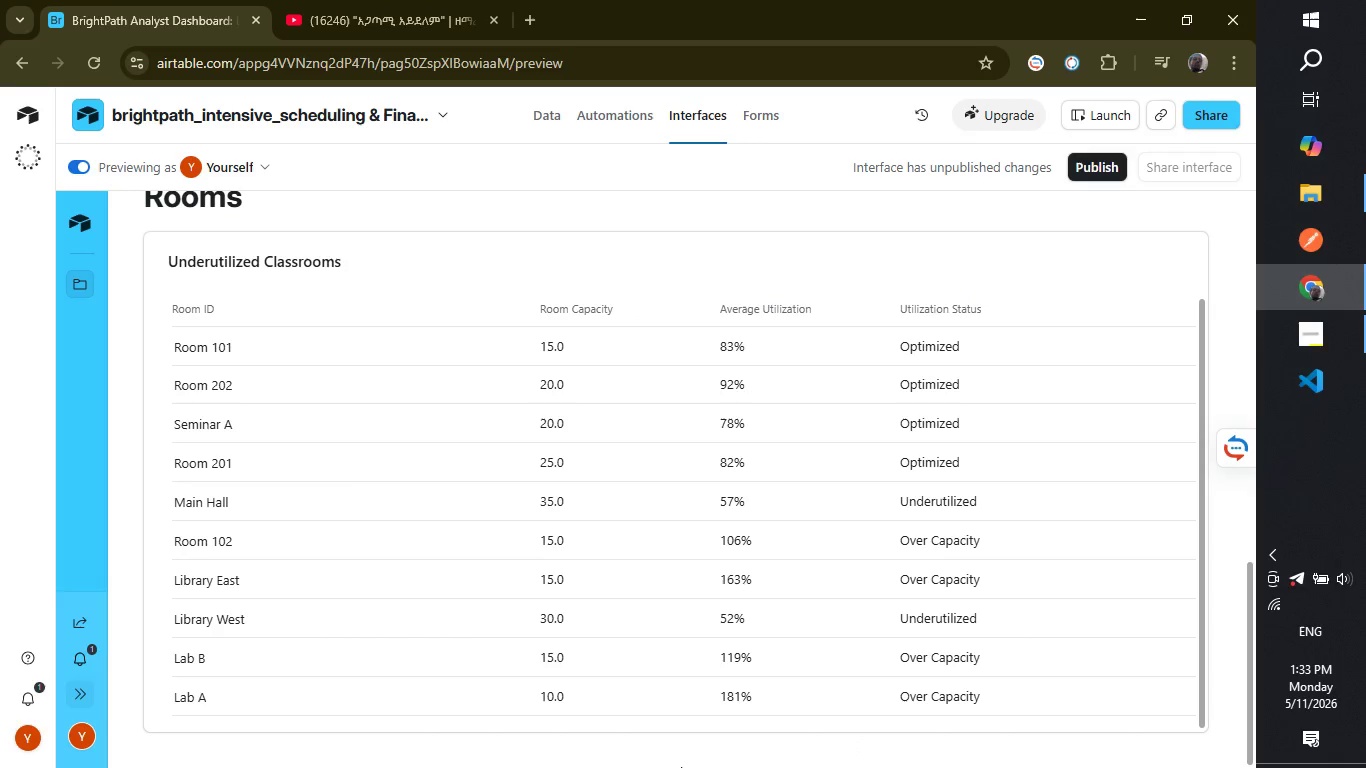 
left_click([681, 767])
 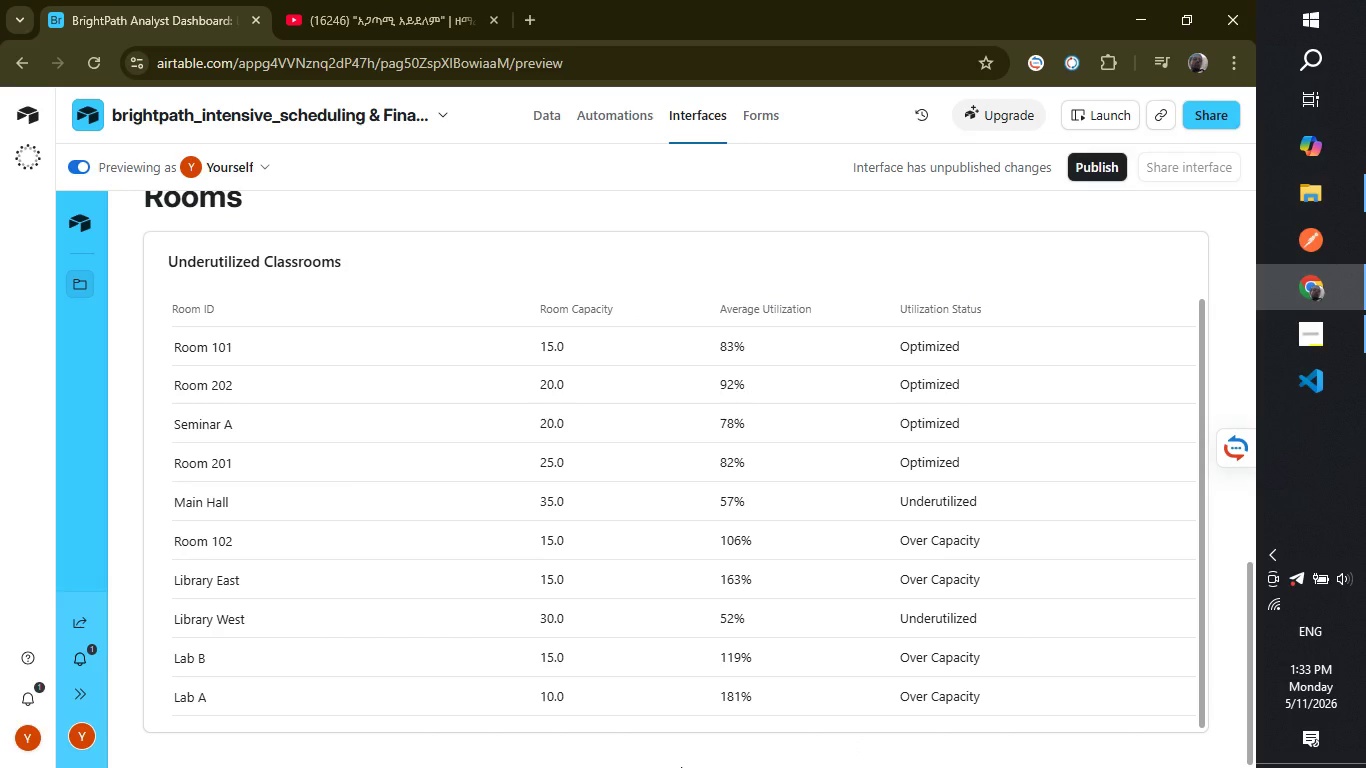 
scroll: coordinate [681, 767], scroll_direction: down, amount: 4.0
 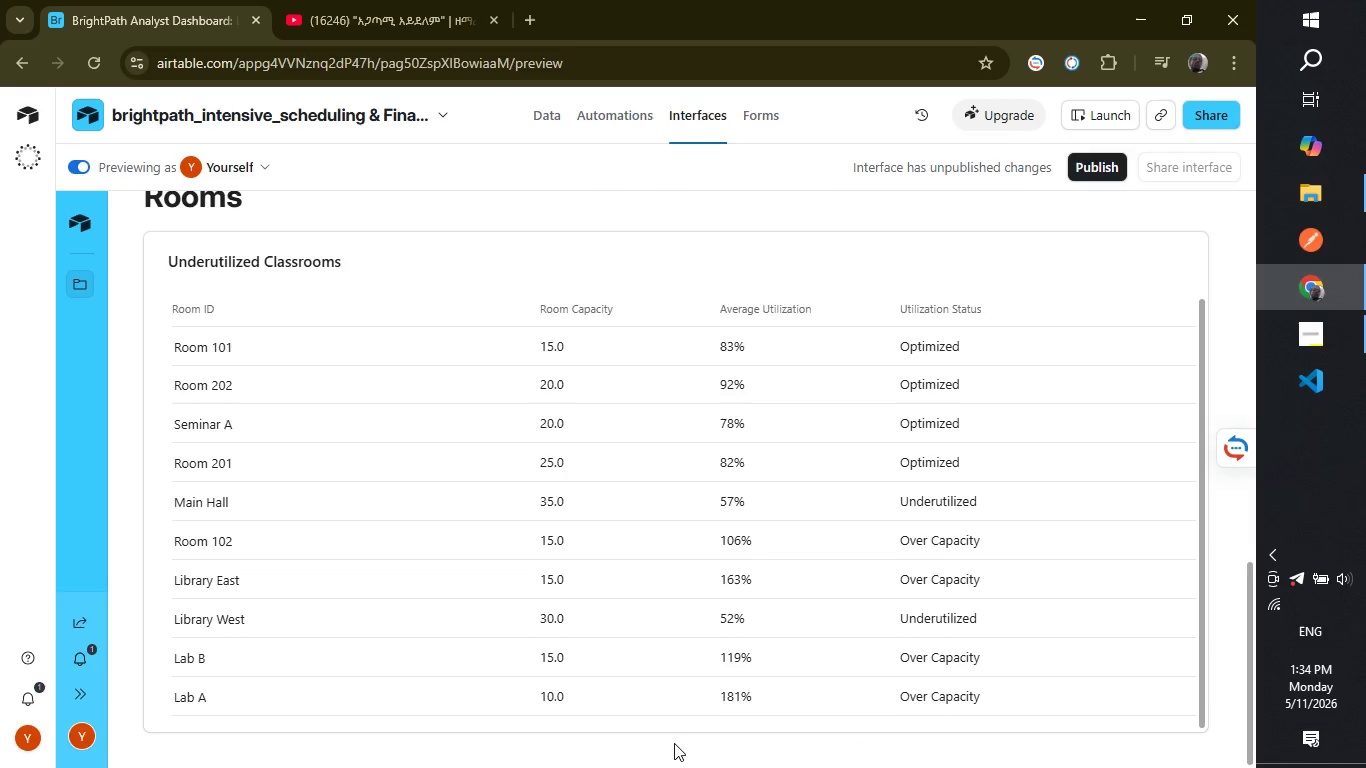 
scroll: coordinate [674, 743], scroll_direction: up, amount: 5.0
 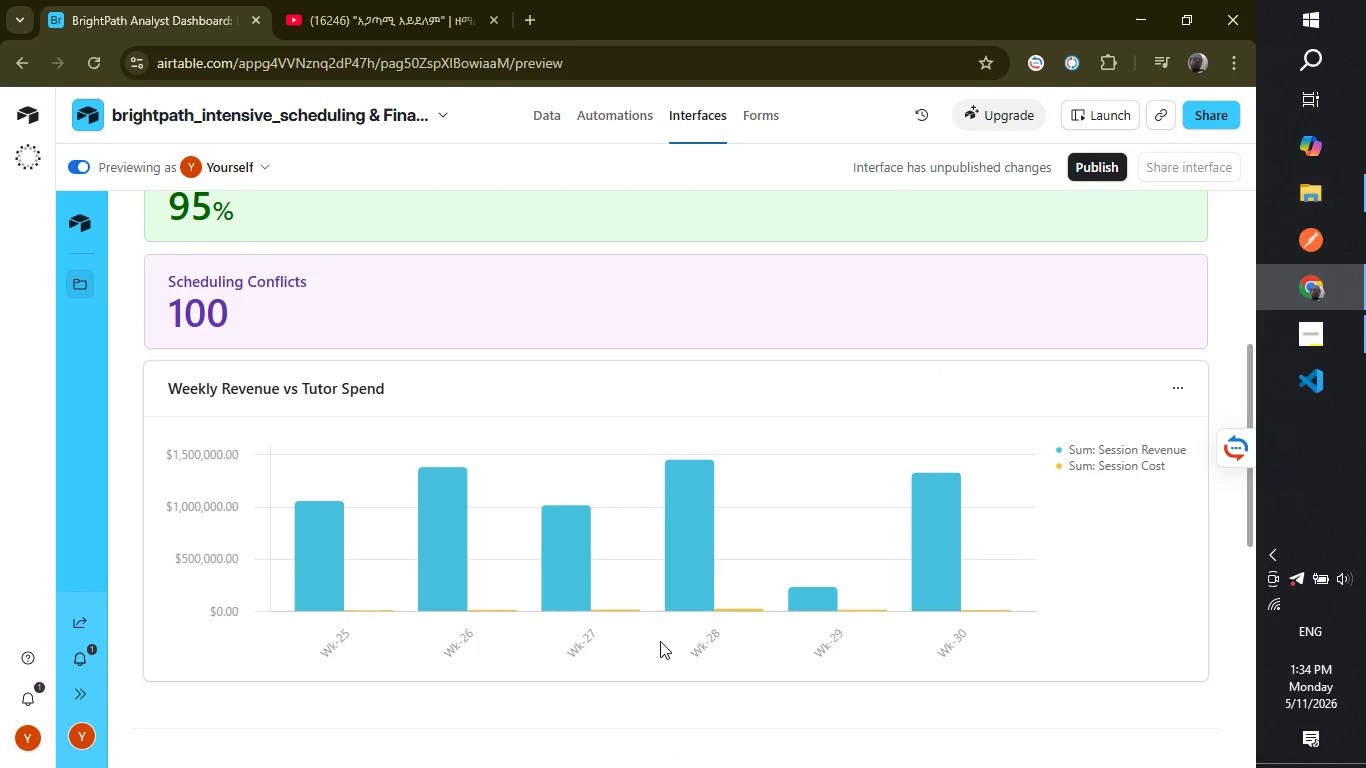 
left_click([675, 546])
 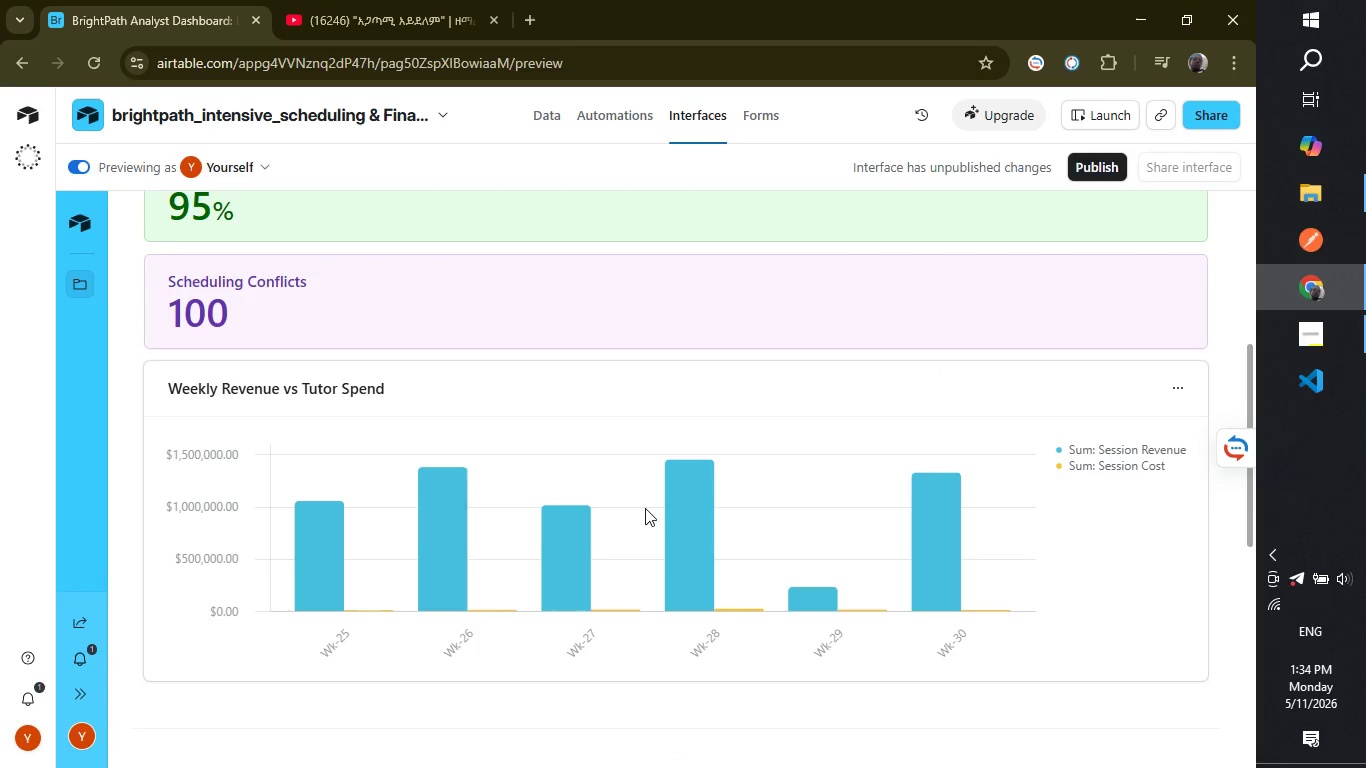 
left_click([637, 500])
 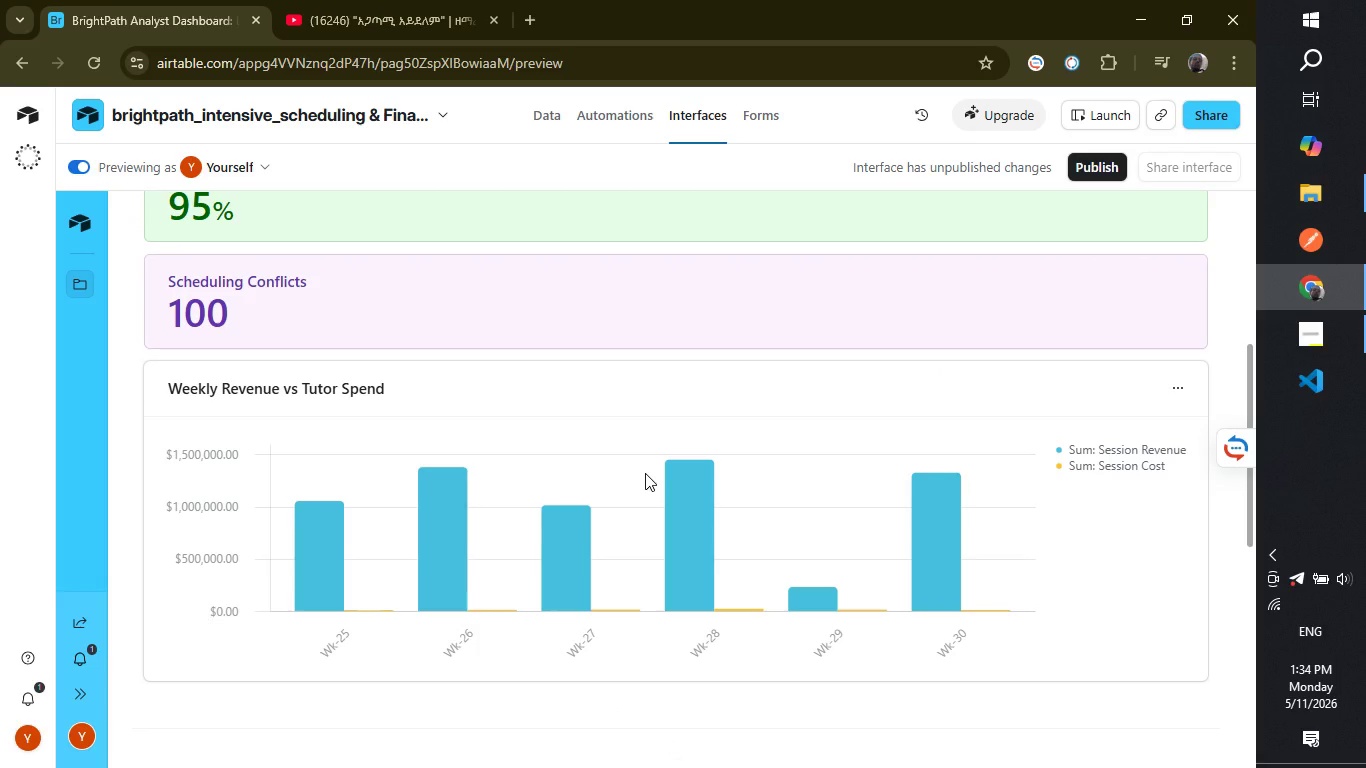 
scroll: coordinate [645, 473], scroll_direction: down, amount: 2.0
 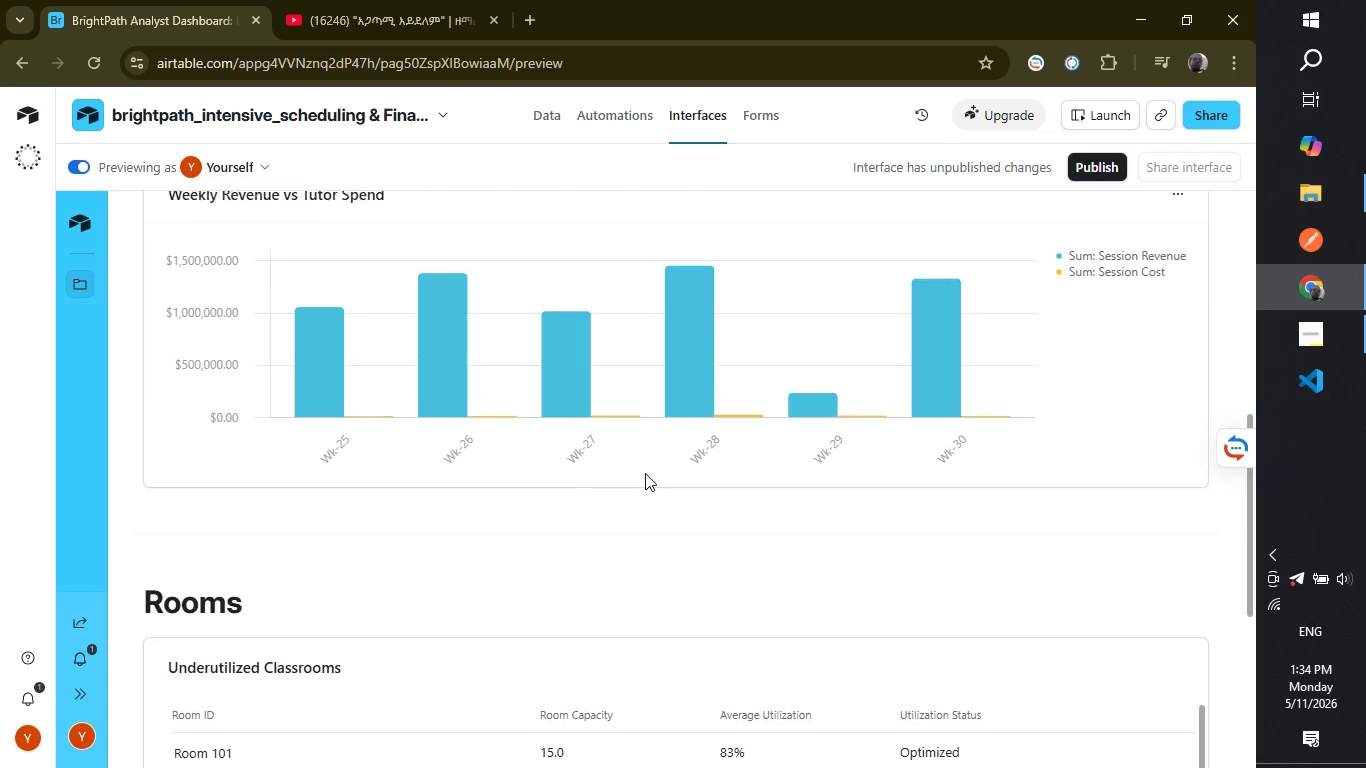 
scroll: coordinate [645, 473], scroll_direction: up, amount: 4.0
 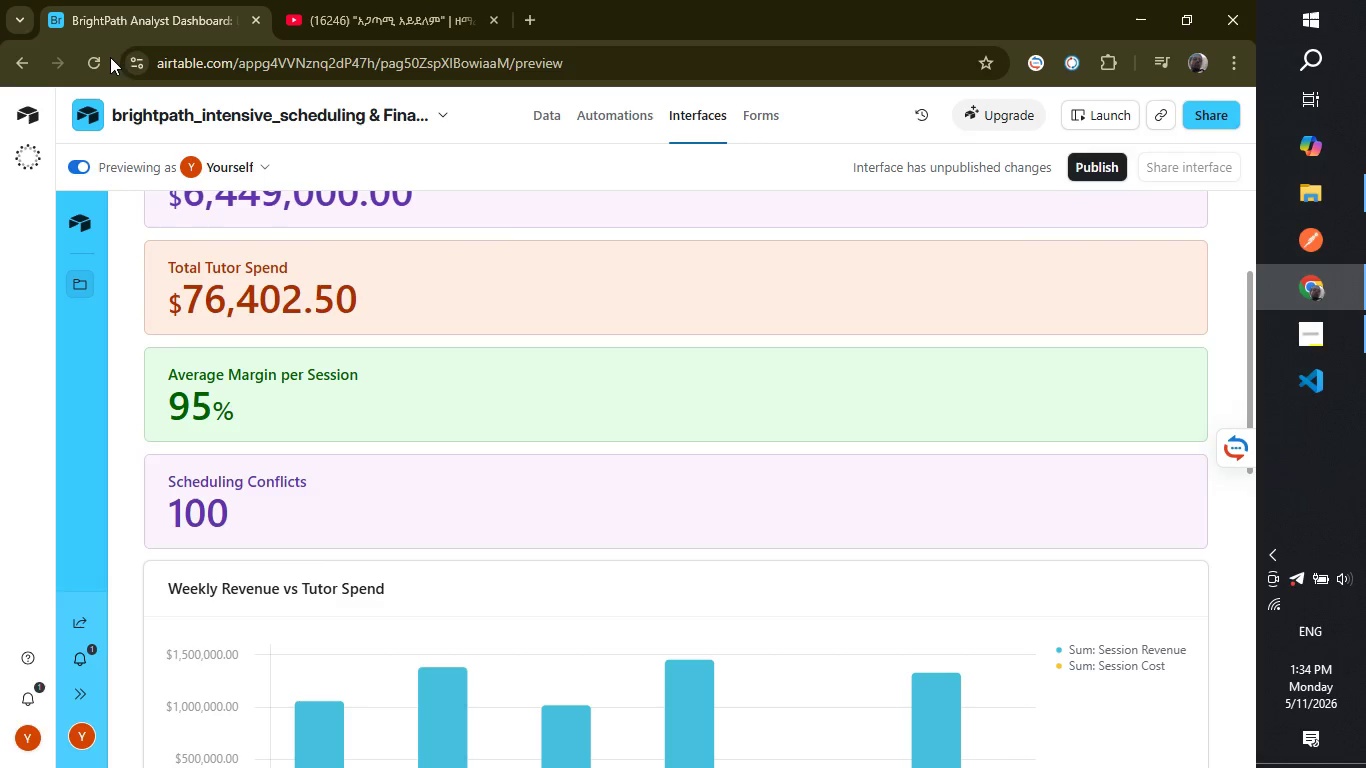 
left_click([105, 57])
 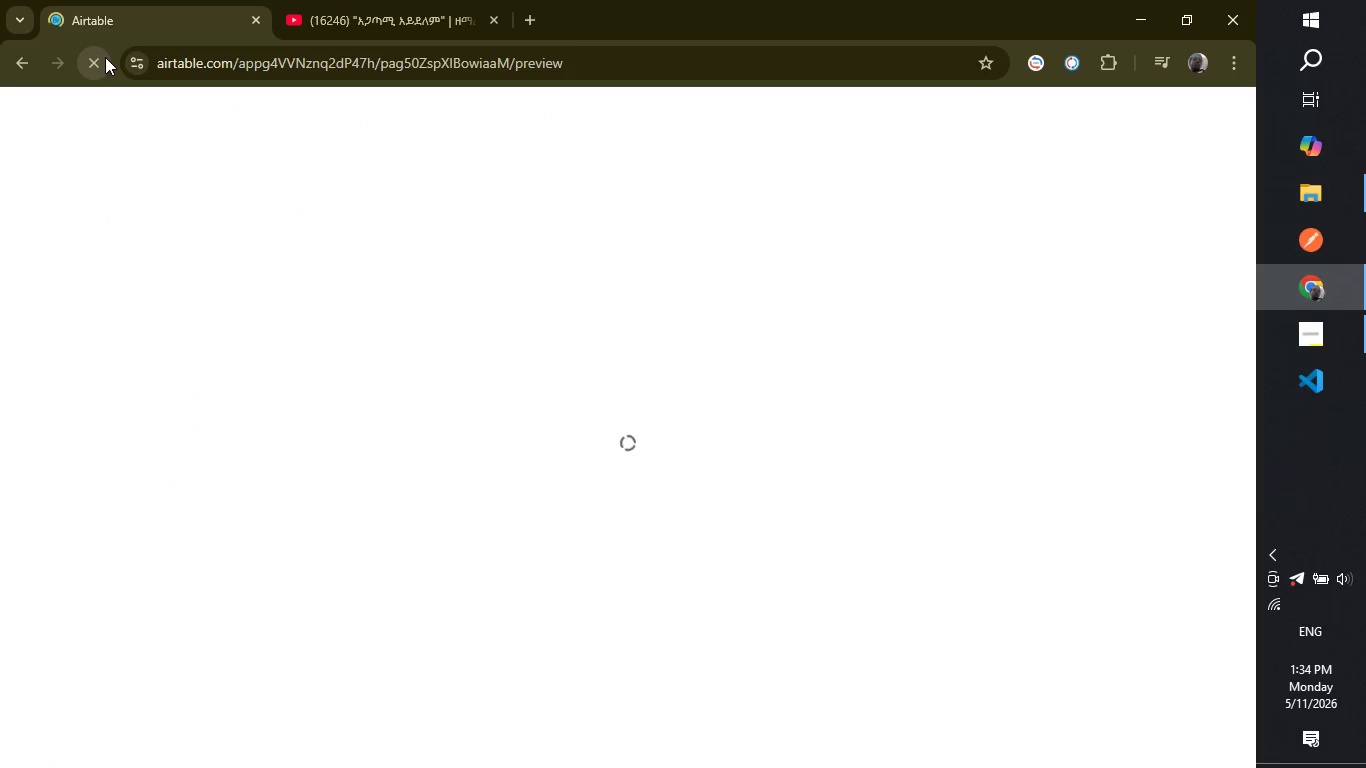 
wait(10.94)
 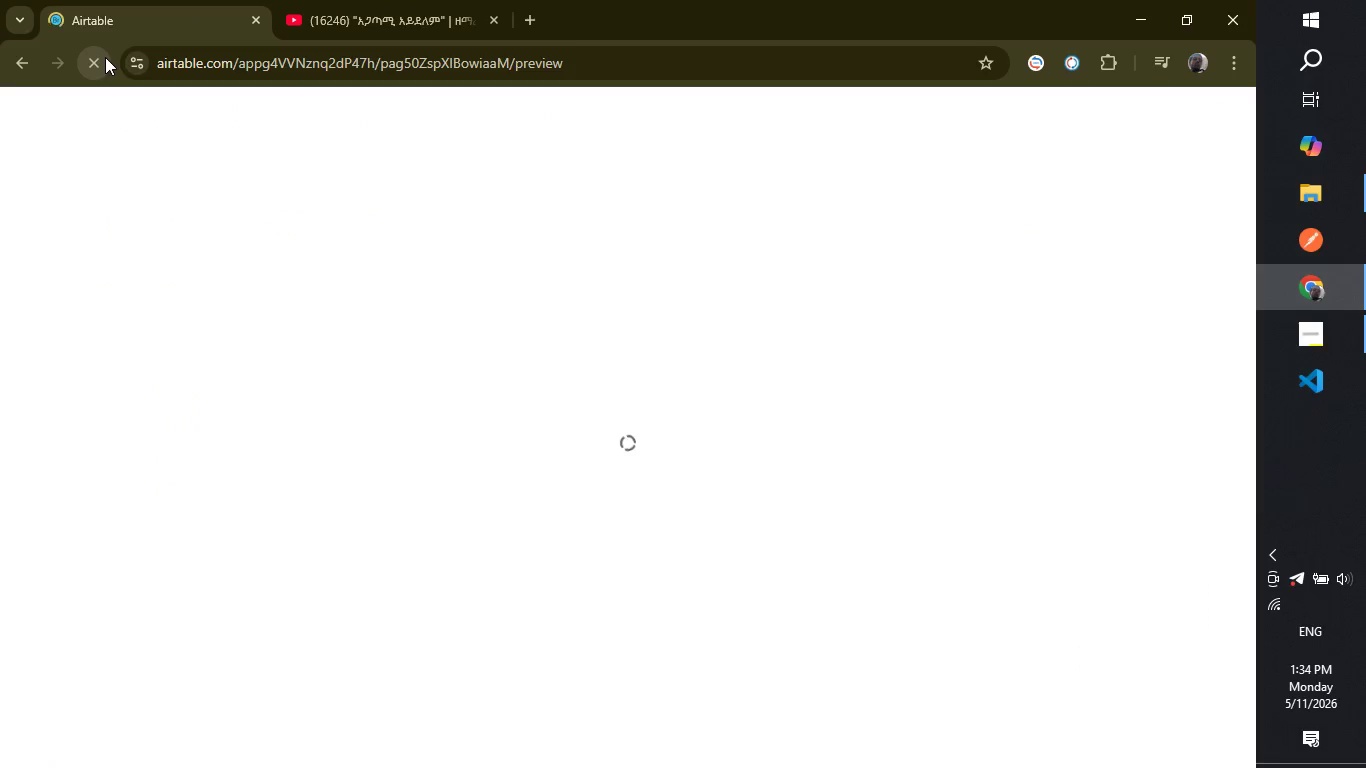 
left_click([1314, 349])